 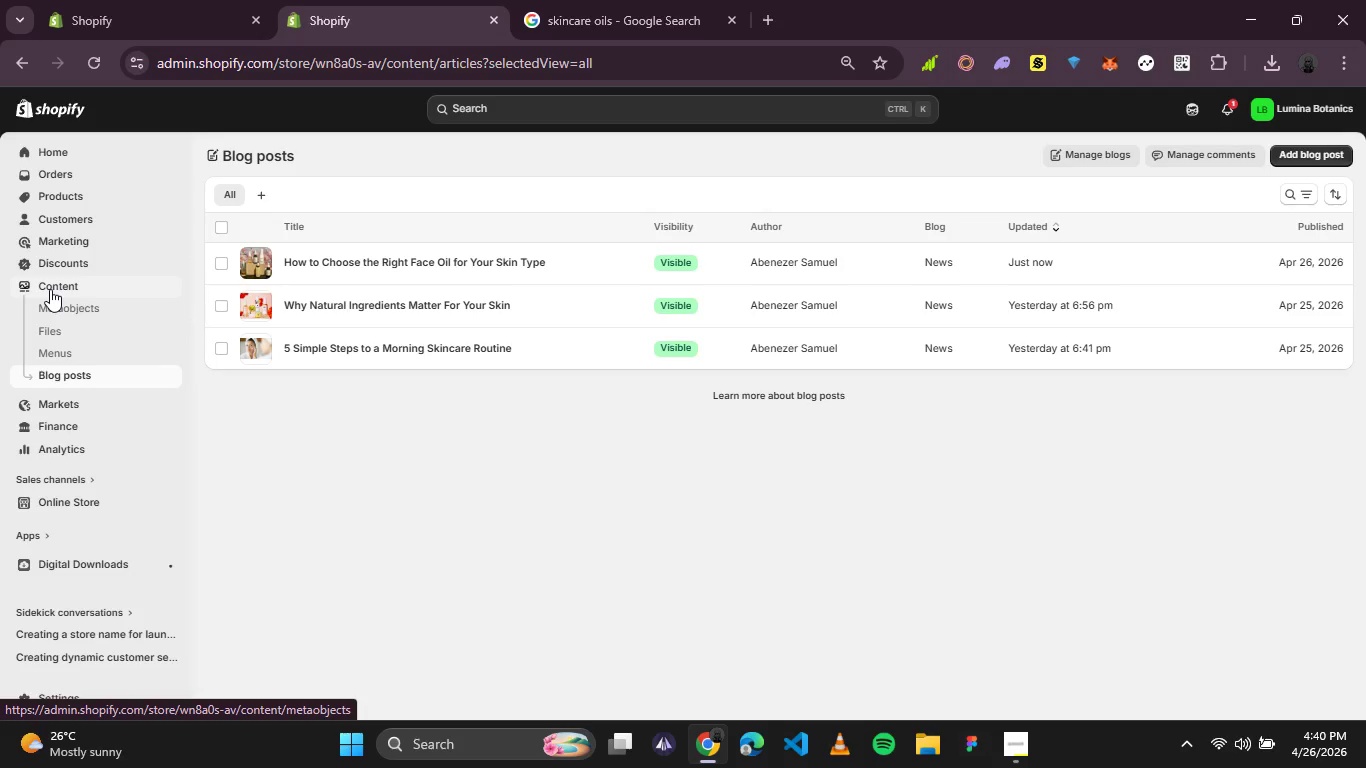 
left_click([56, 355])
 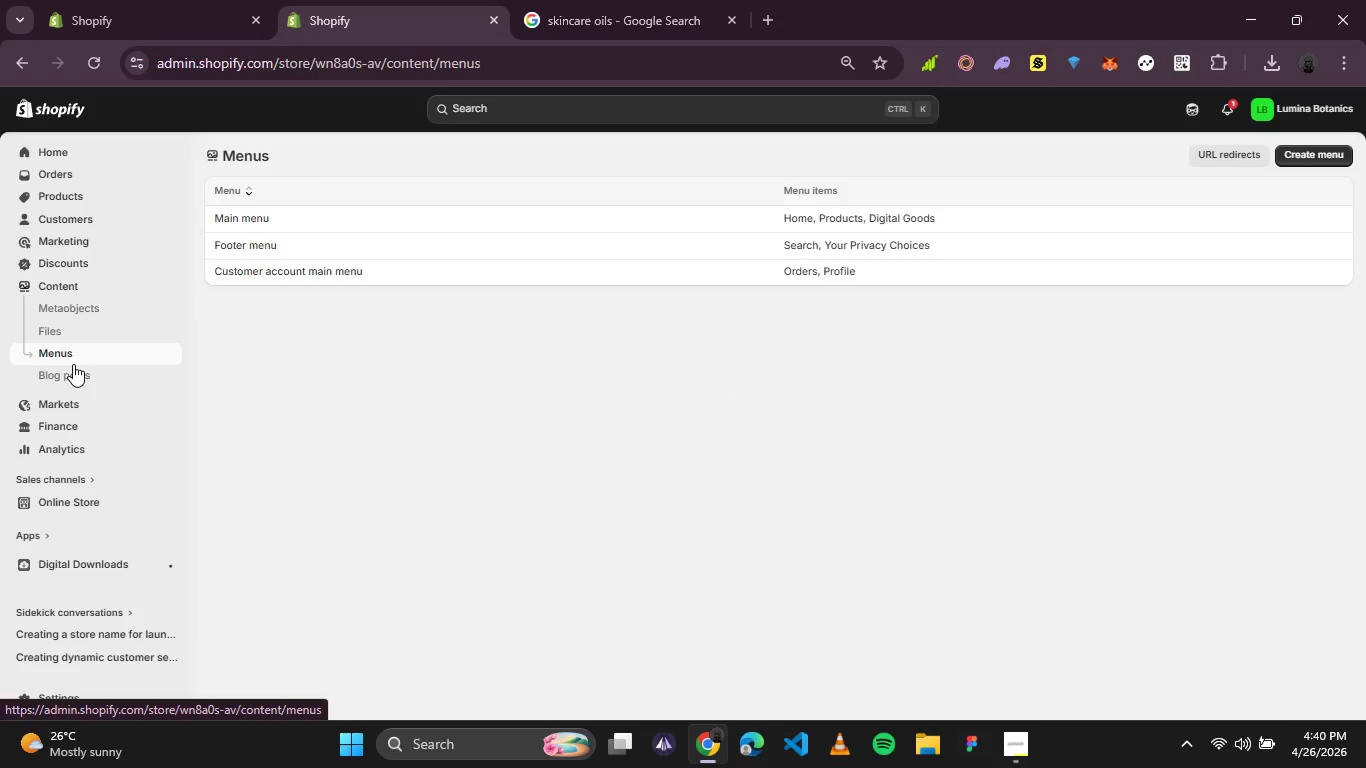 
wait(5.66)
 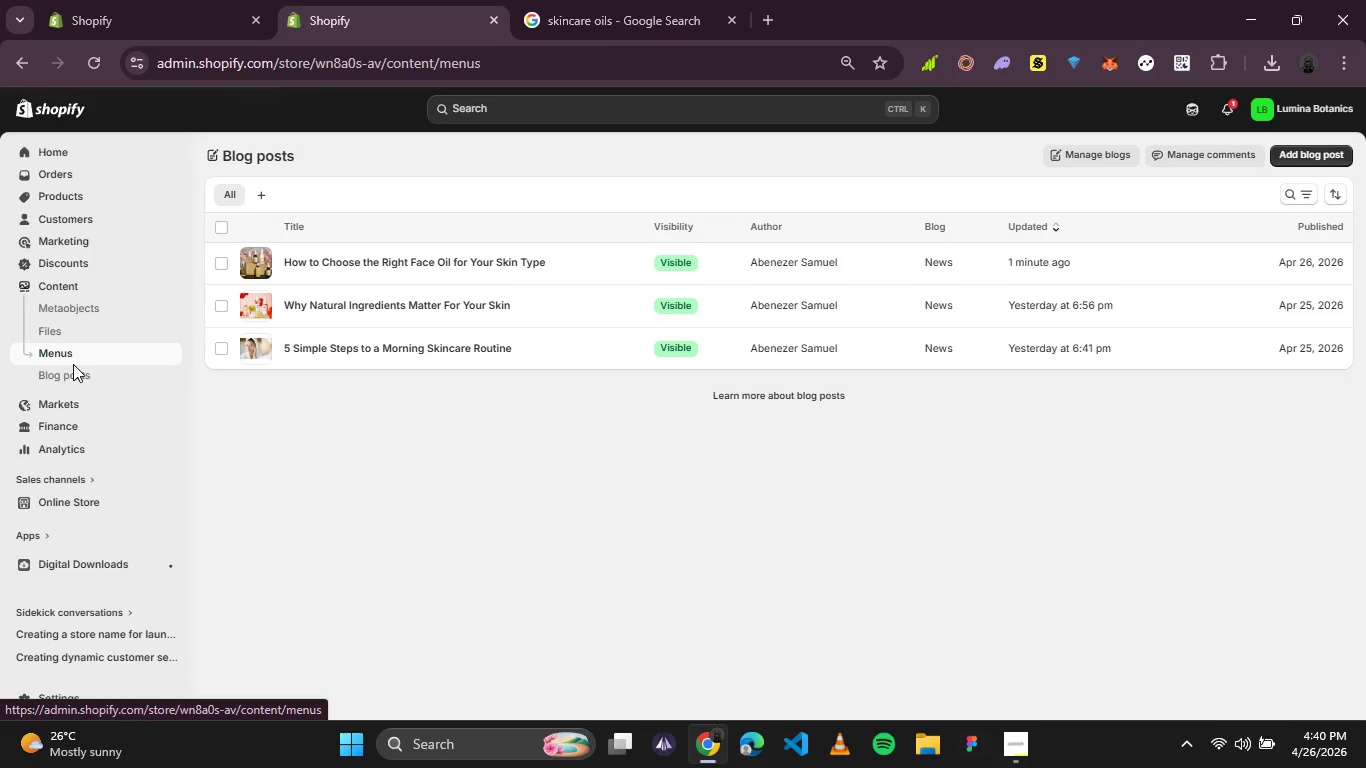 
left_click([242, 219])
 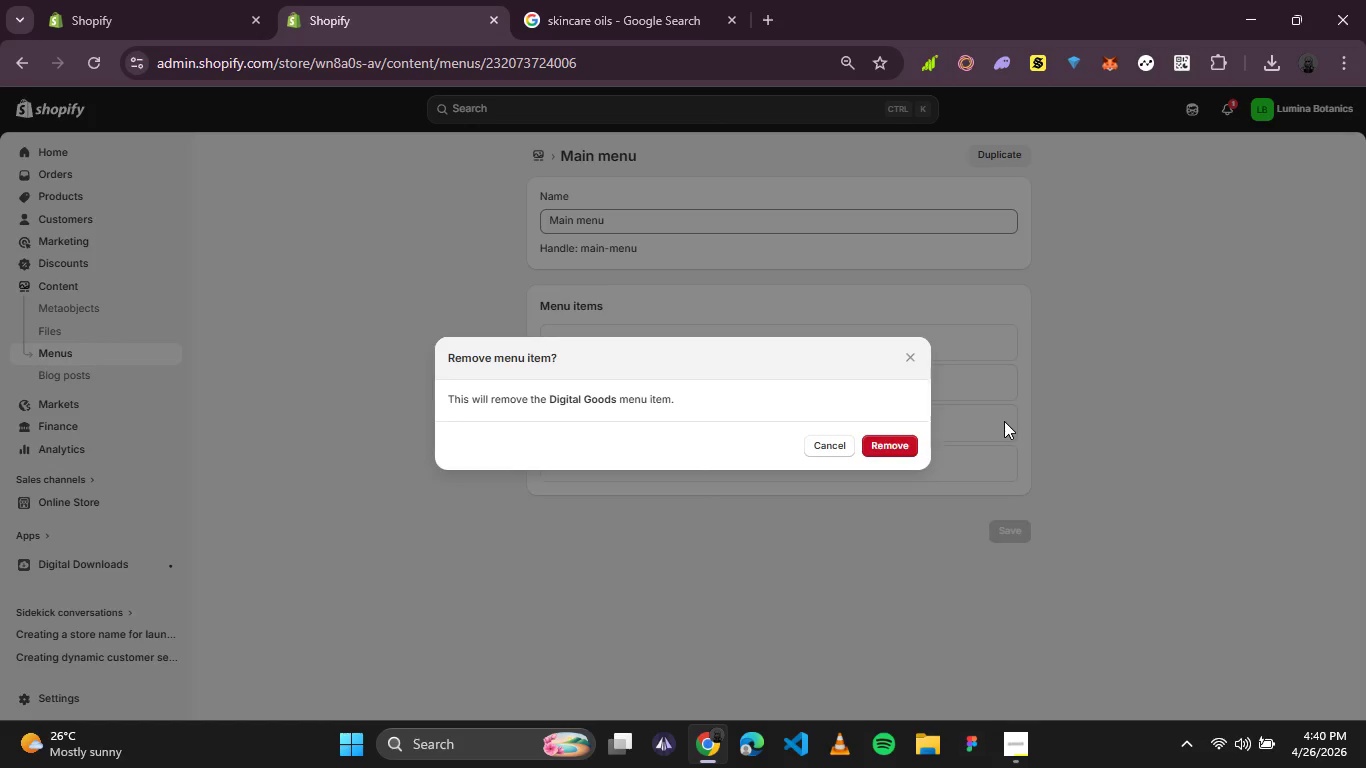 
left_click([890, 444])
 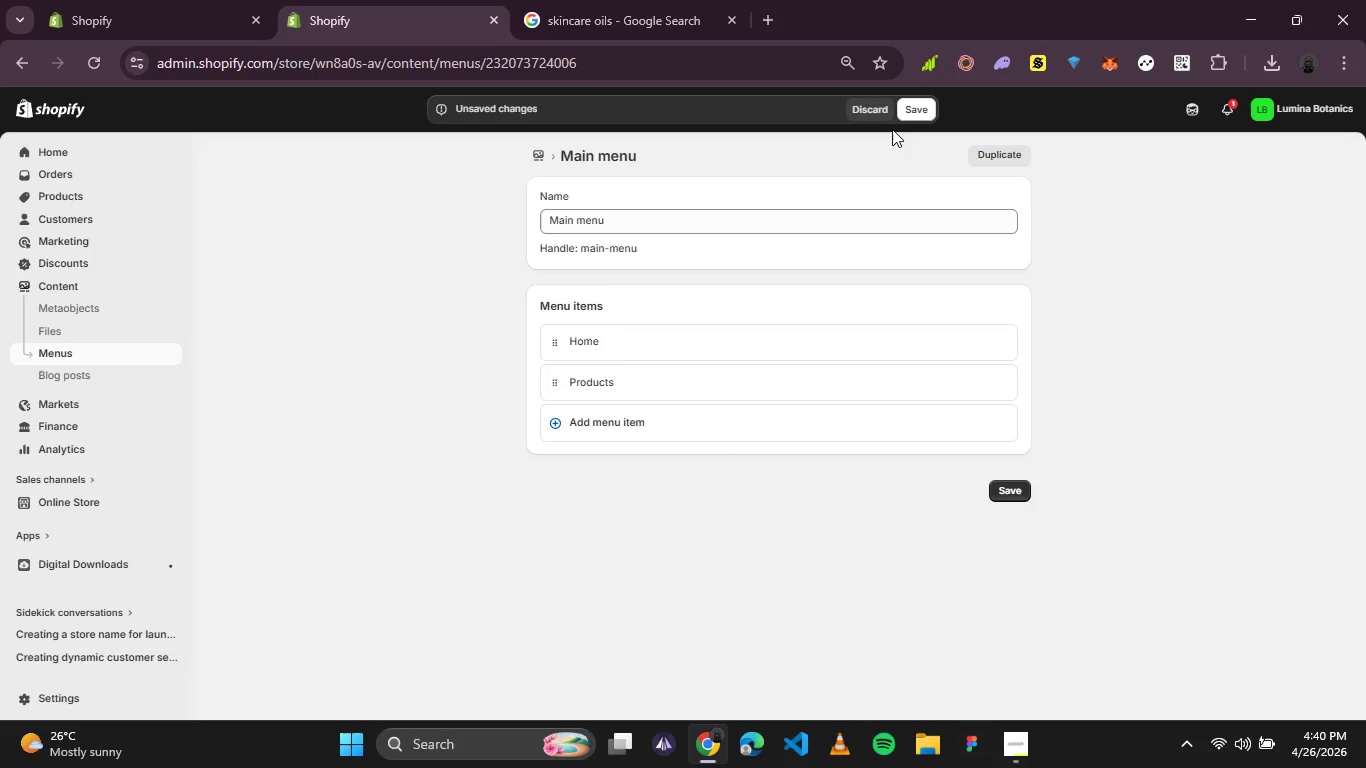 
left_click([909, 105])
 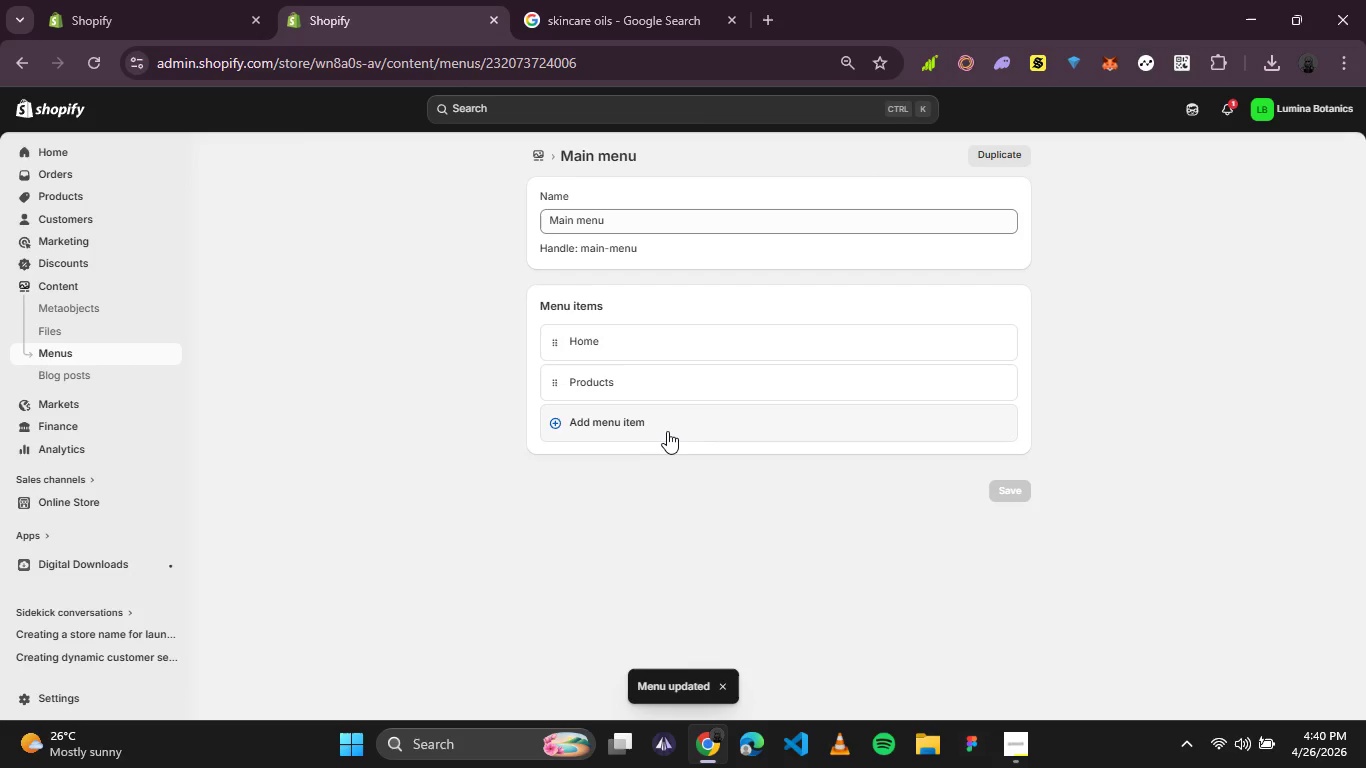 
left_click([667, 431])
 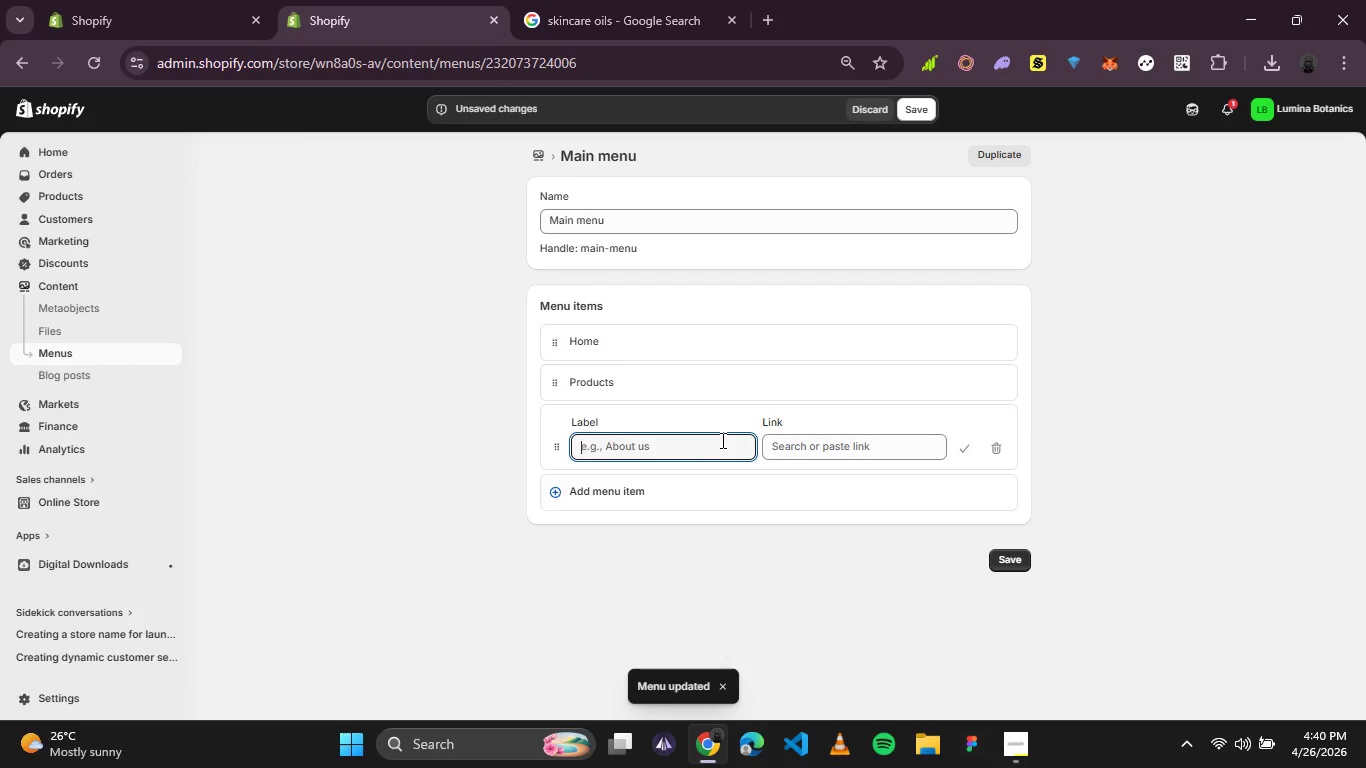 
type(Blog)
 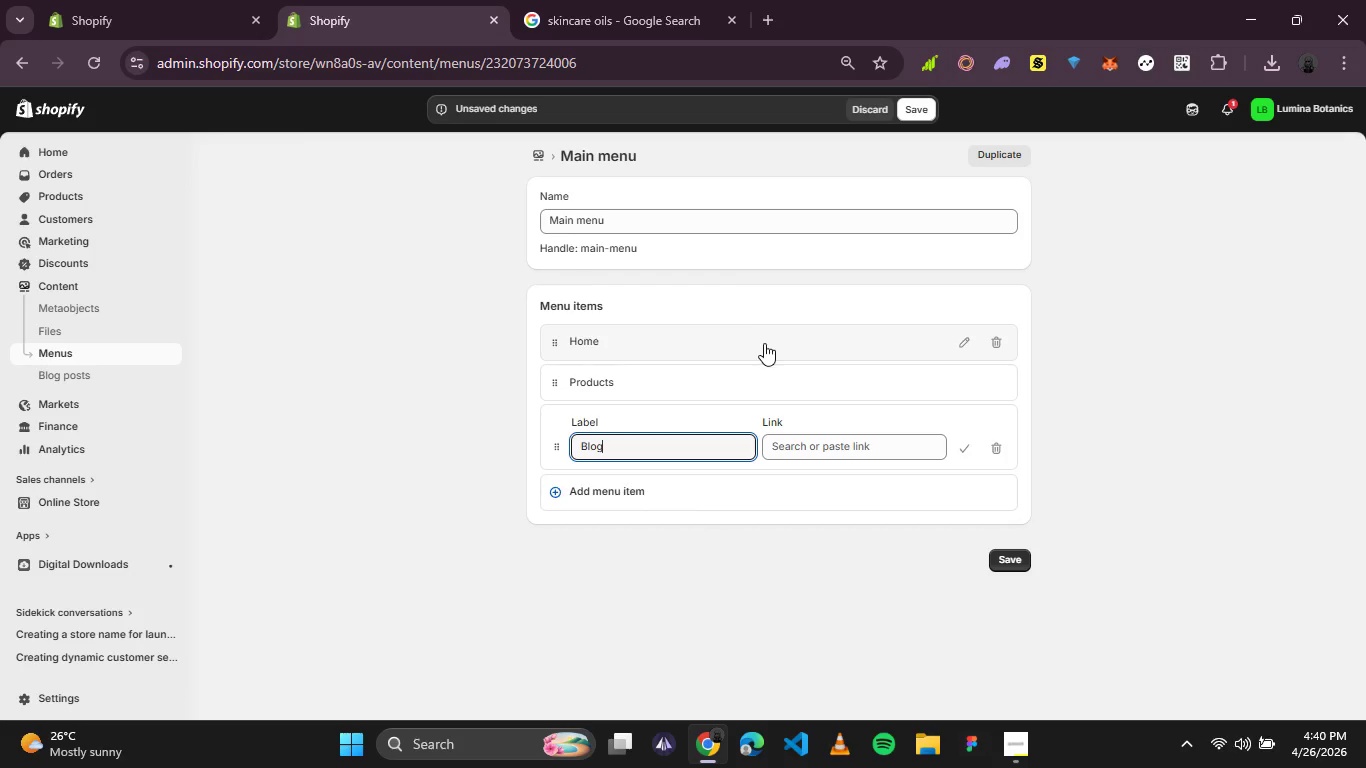 
left_click([817, 441])
 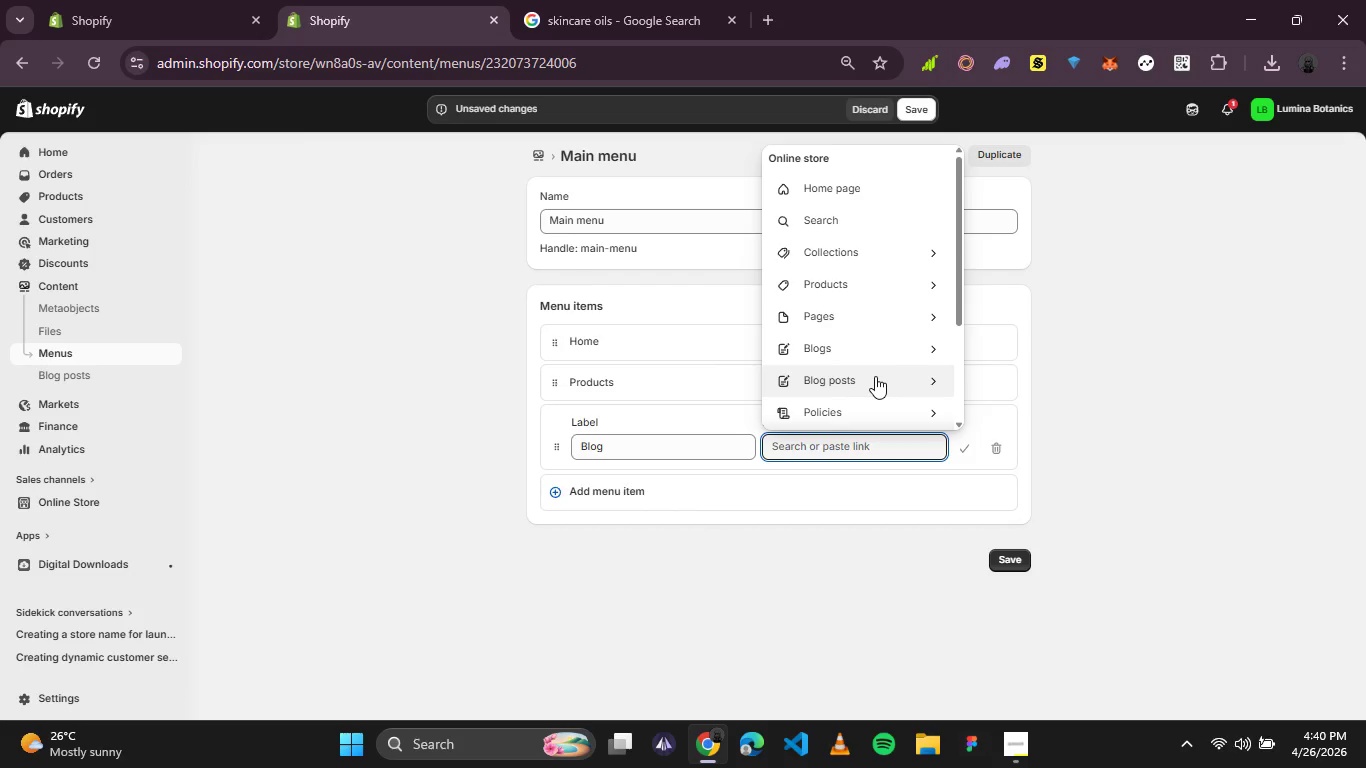 
left_click([928, 371])
 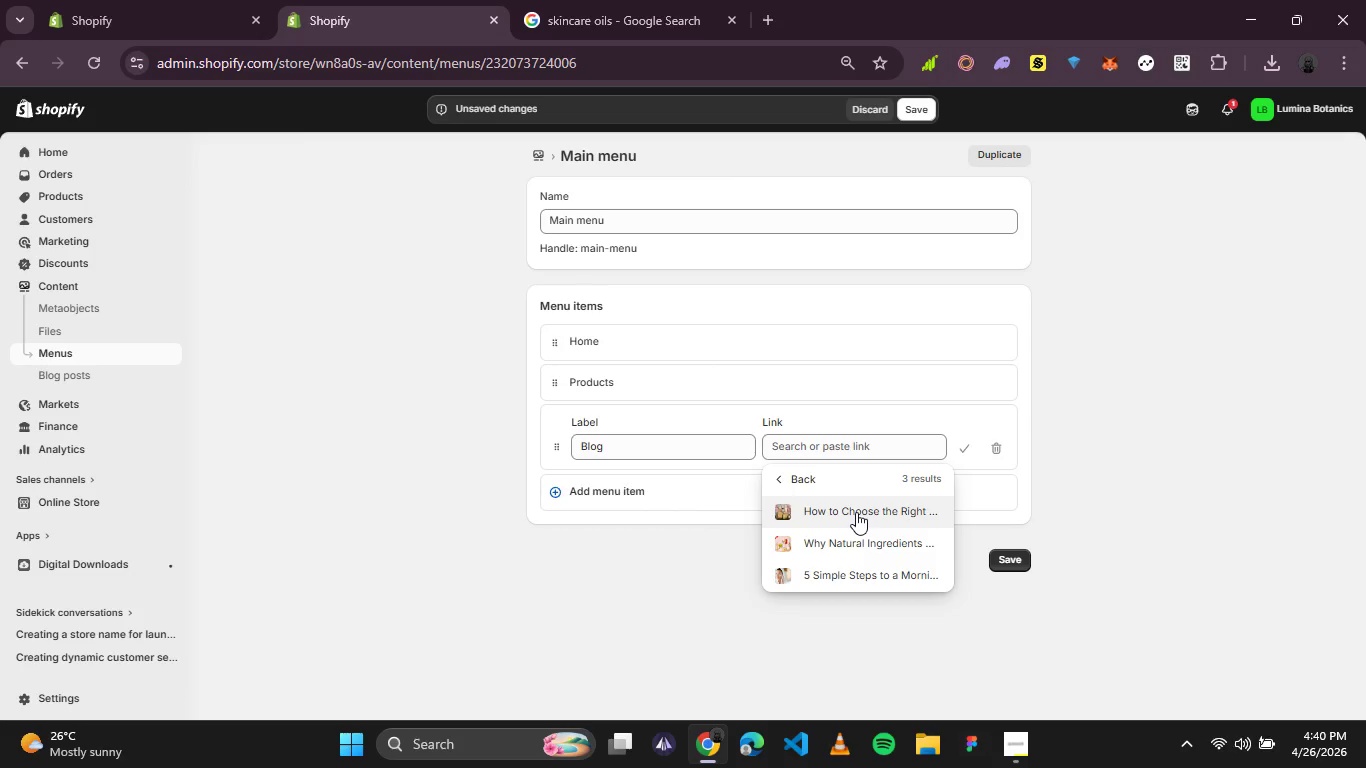 
left_click([856, 512])
 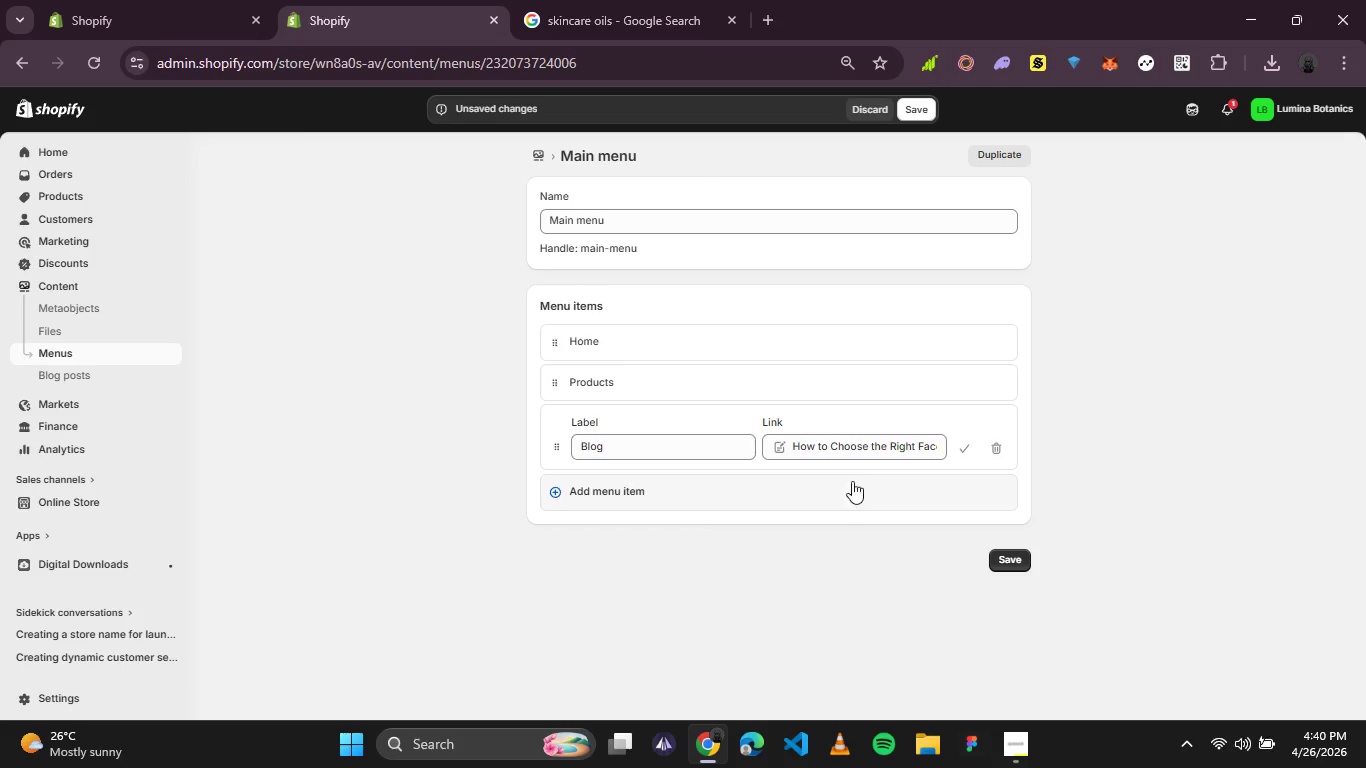 
left_click([858, 448])
 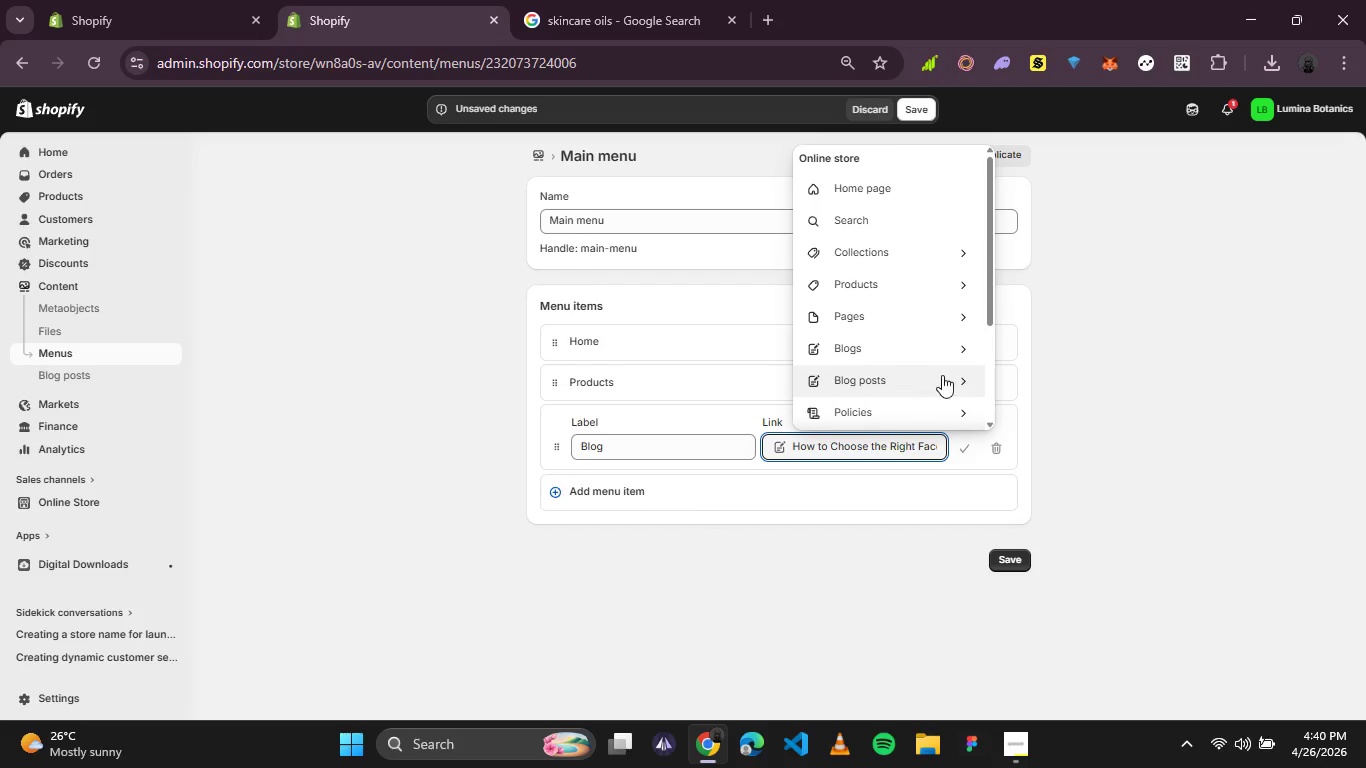 
left_click([962, 351])
 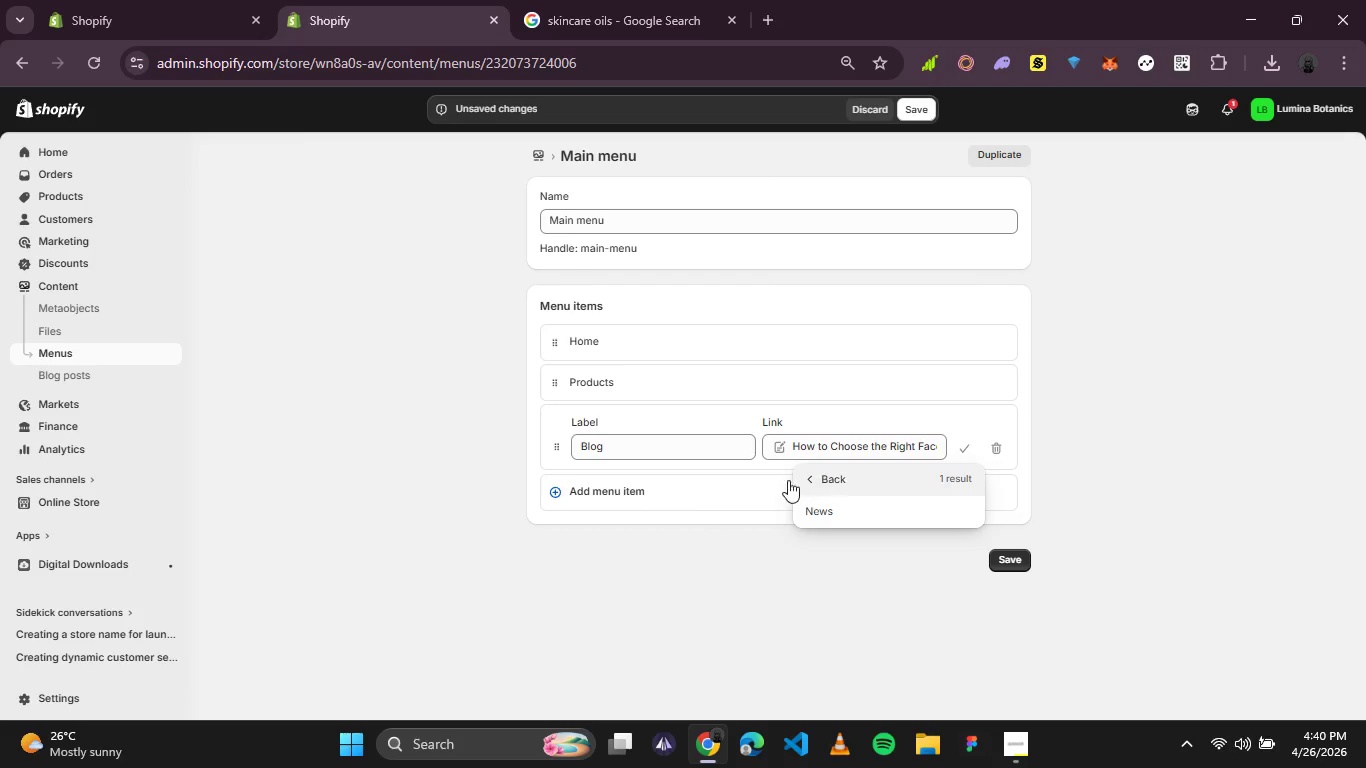 
left_click([809, 478])
 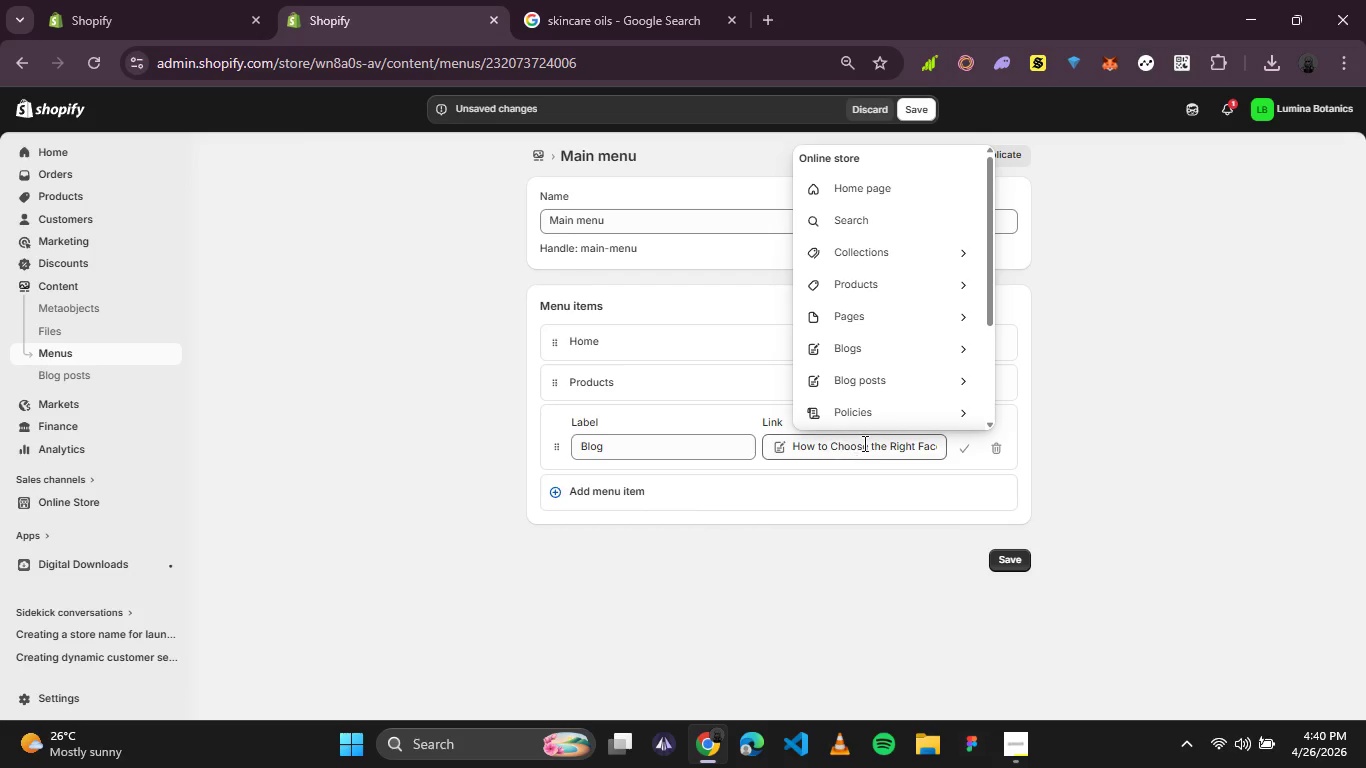 
left_click([864, 443])
 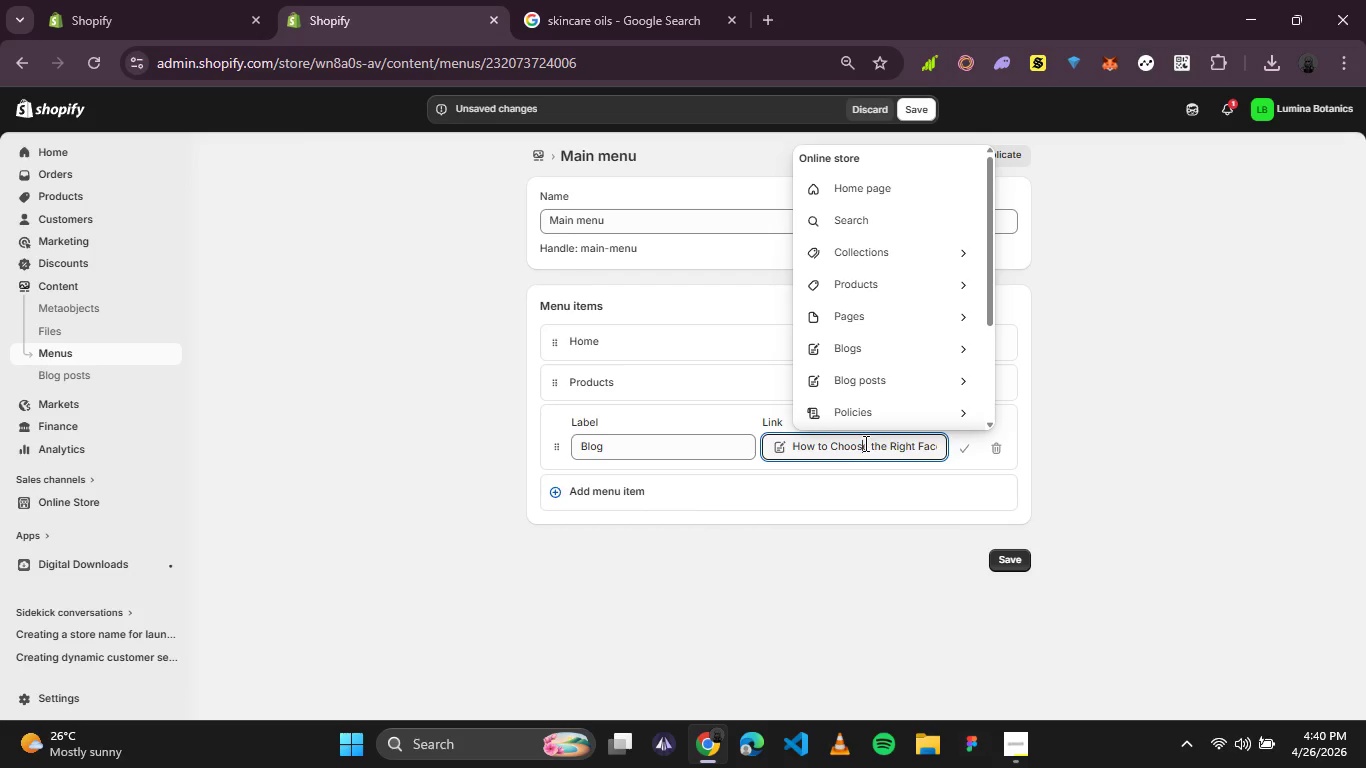 
key(Control+A)
 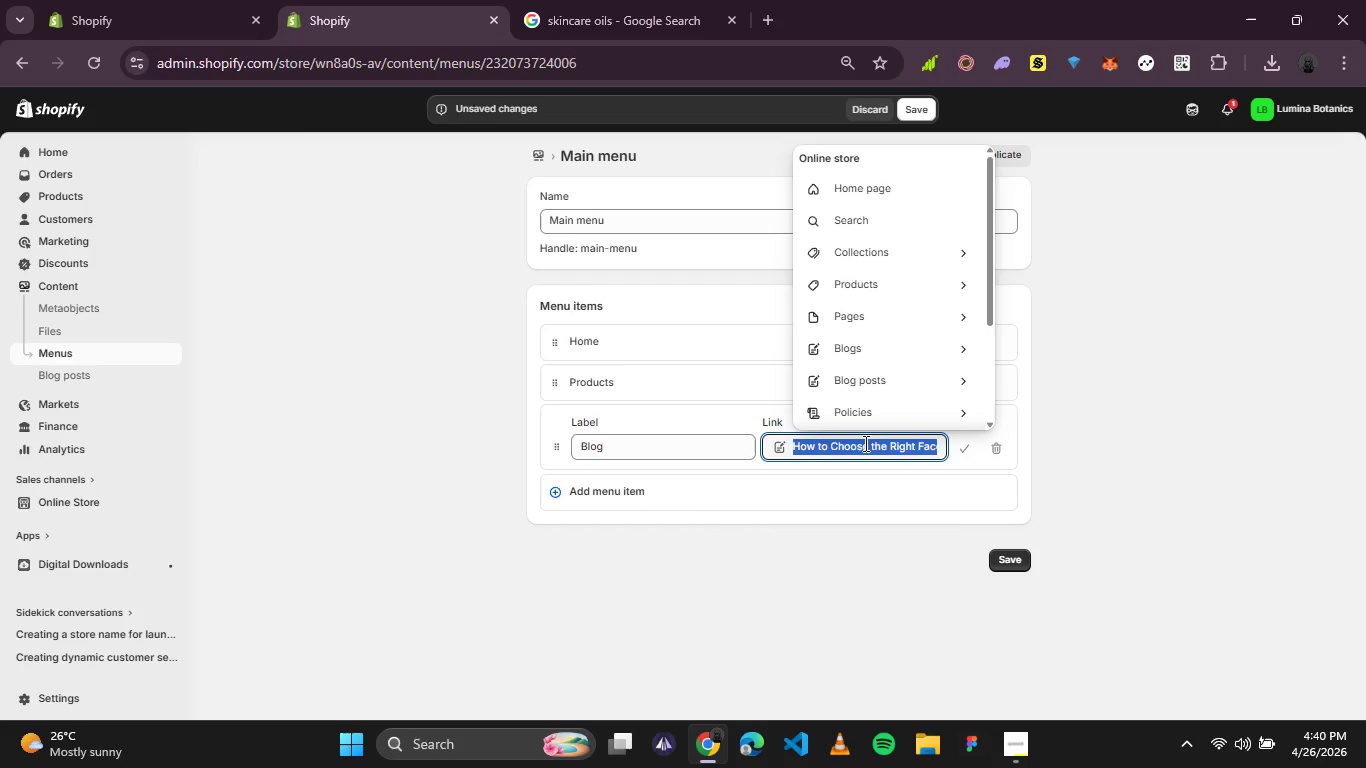 
key(Backspace)
 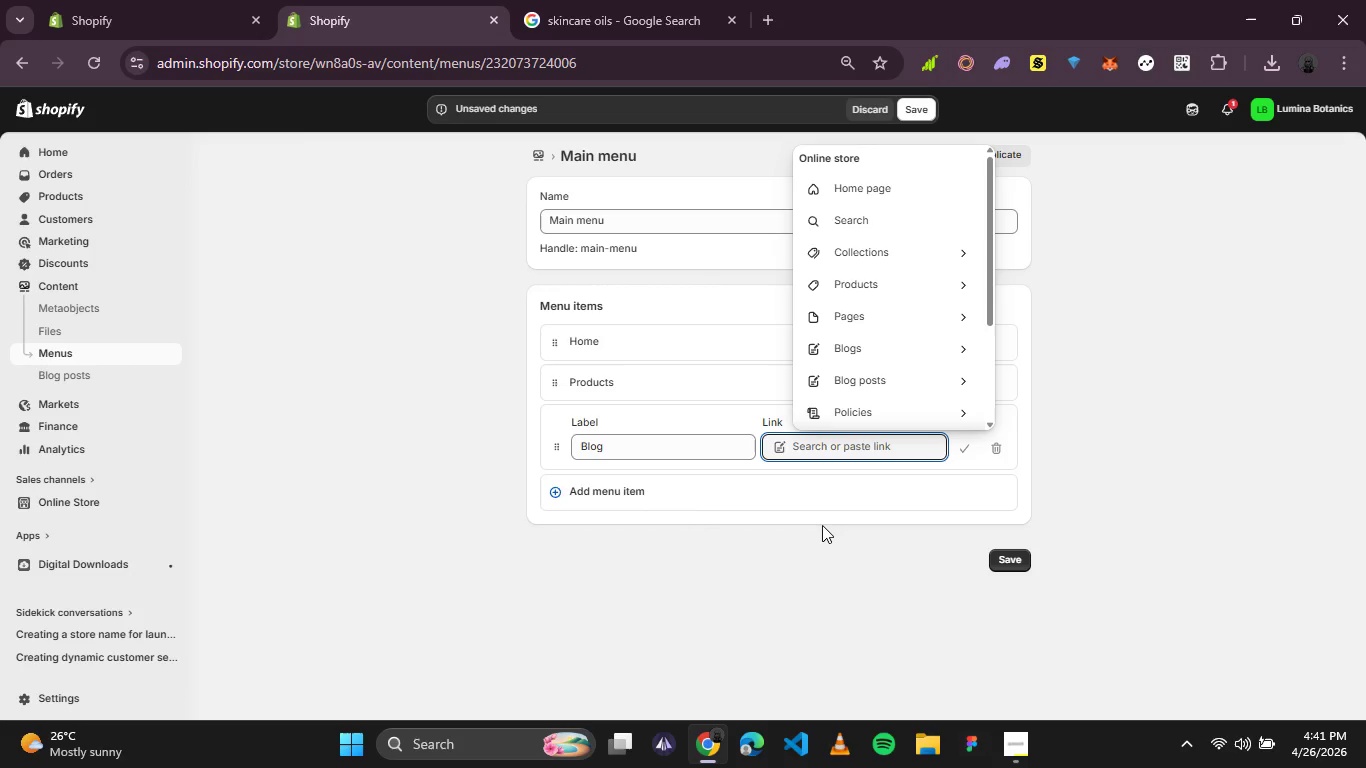 
wait(17.19)
 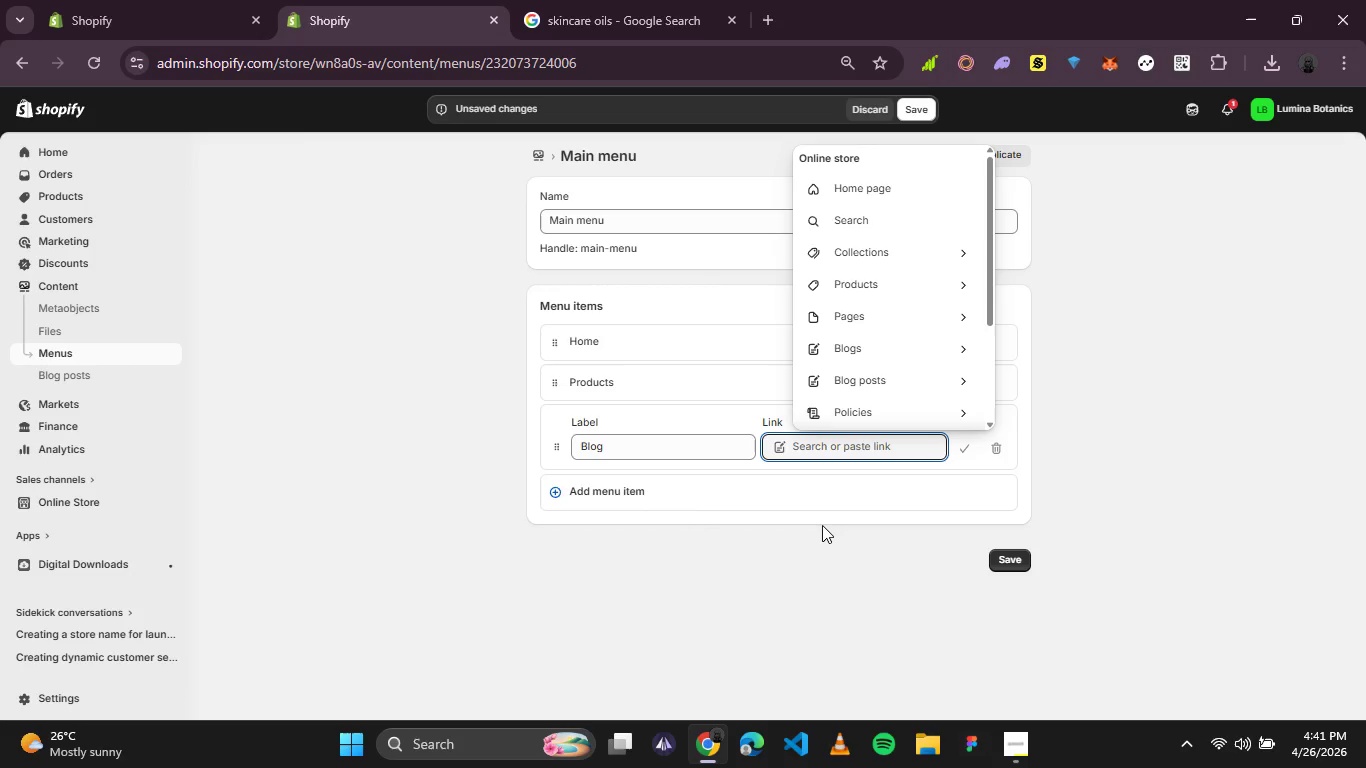 
scroll: coordinate [962, 289], scroll_direction: down, amount: 1.0
 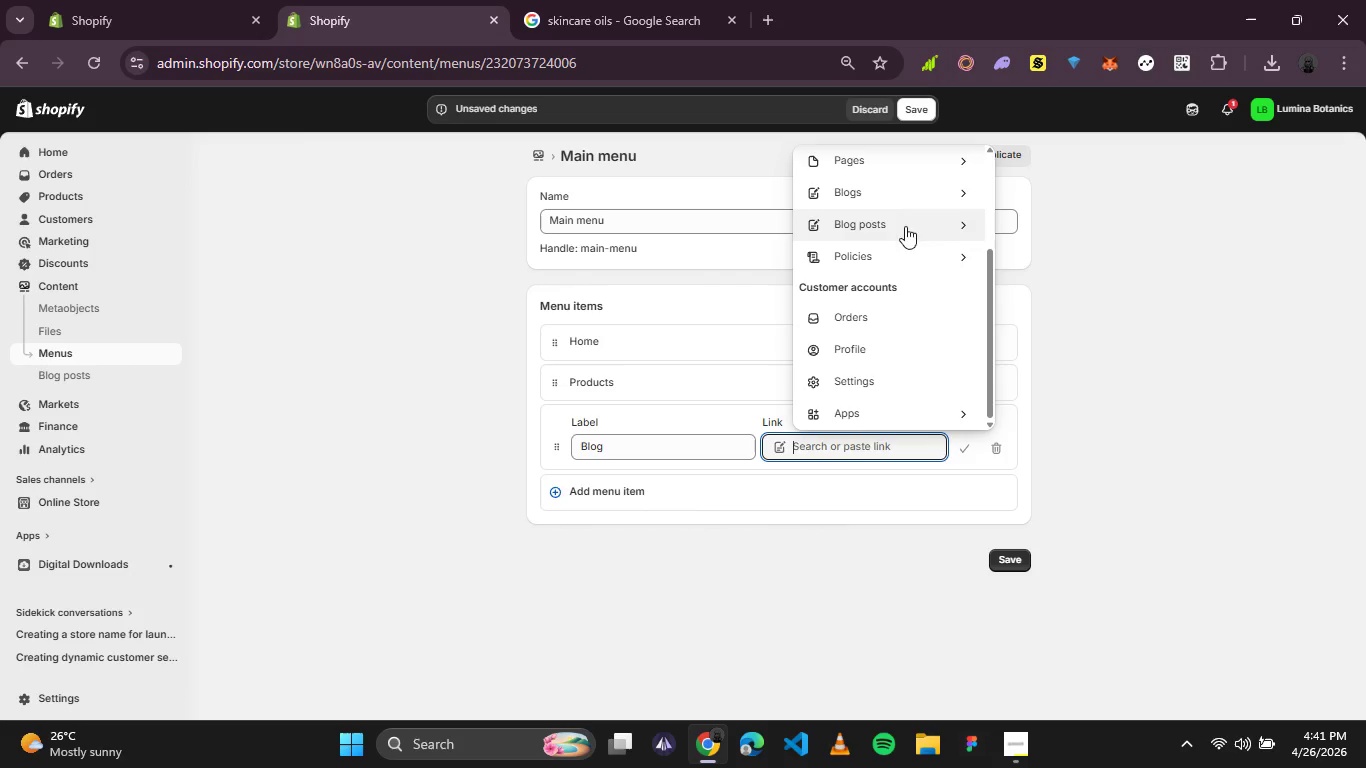 
left_click([958, 230])
 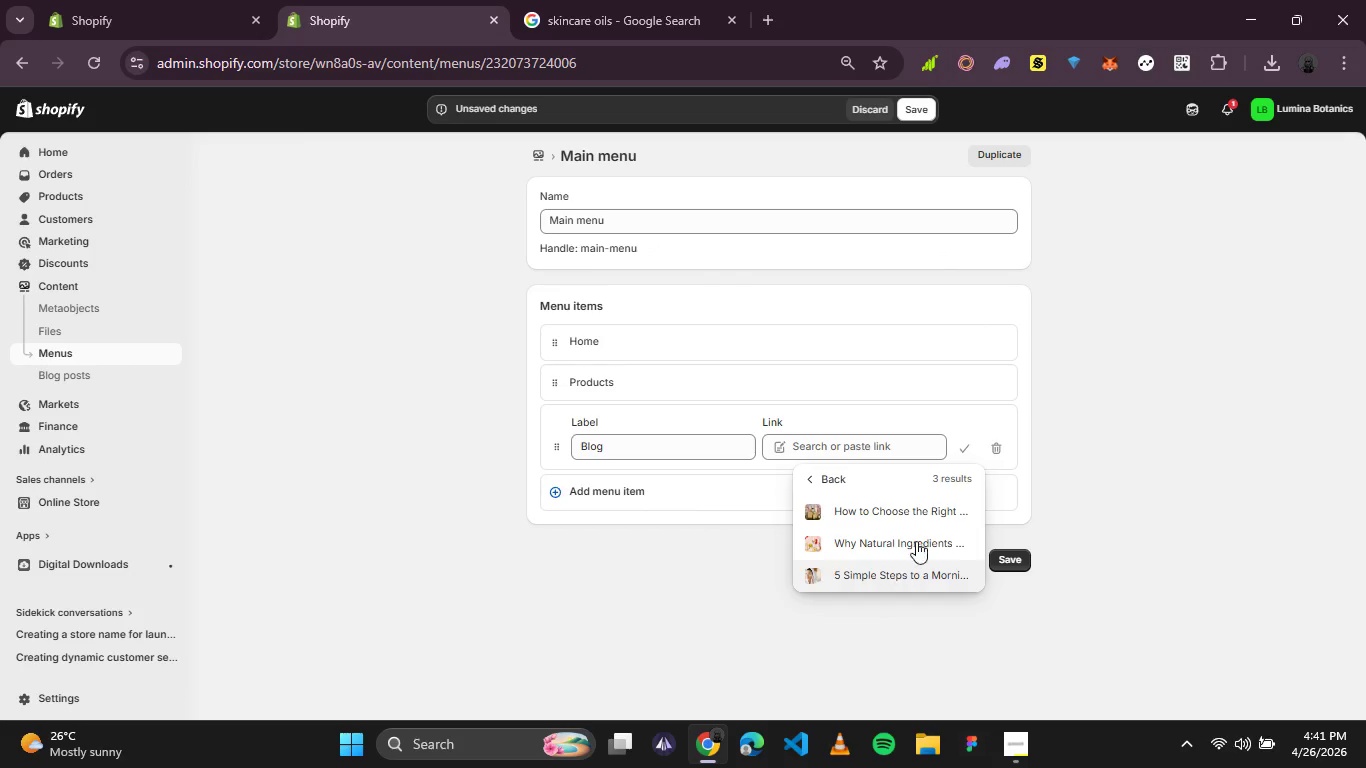 
left_click([939, 483])
 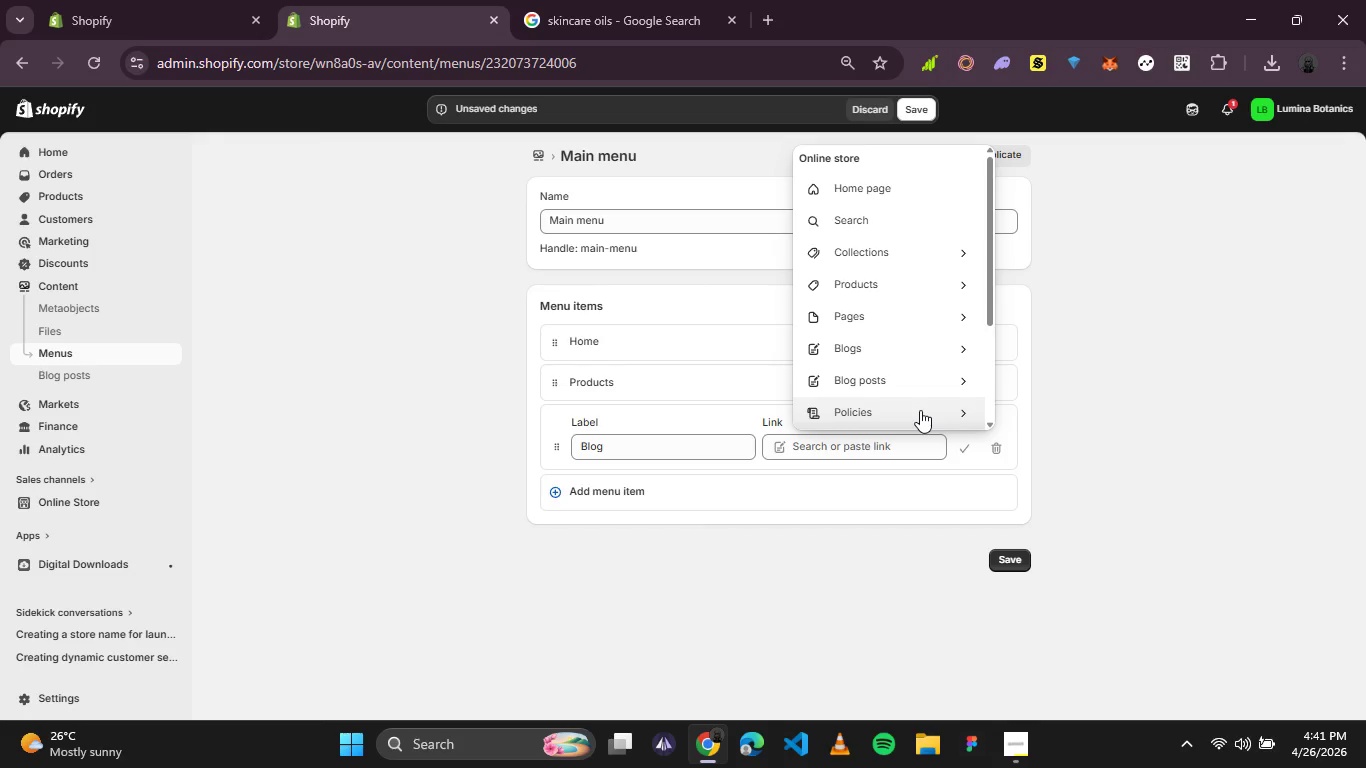 
left_click([967, 340])
 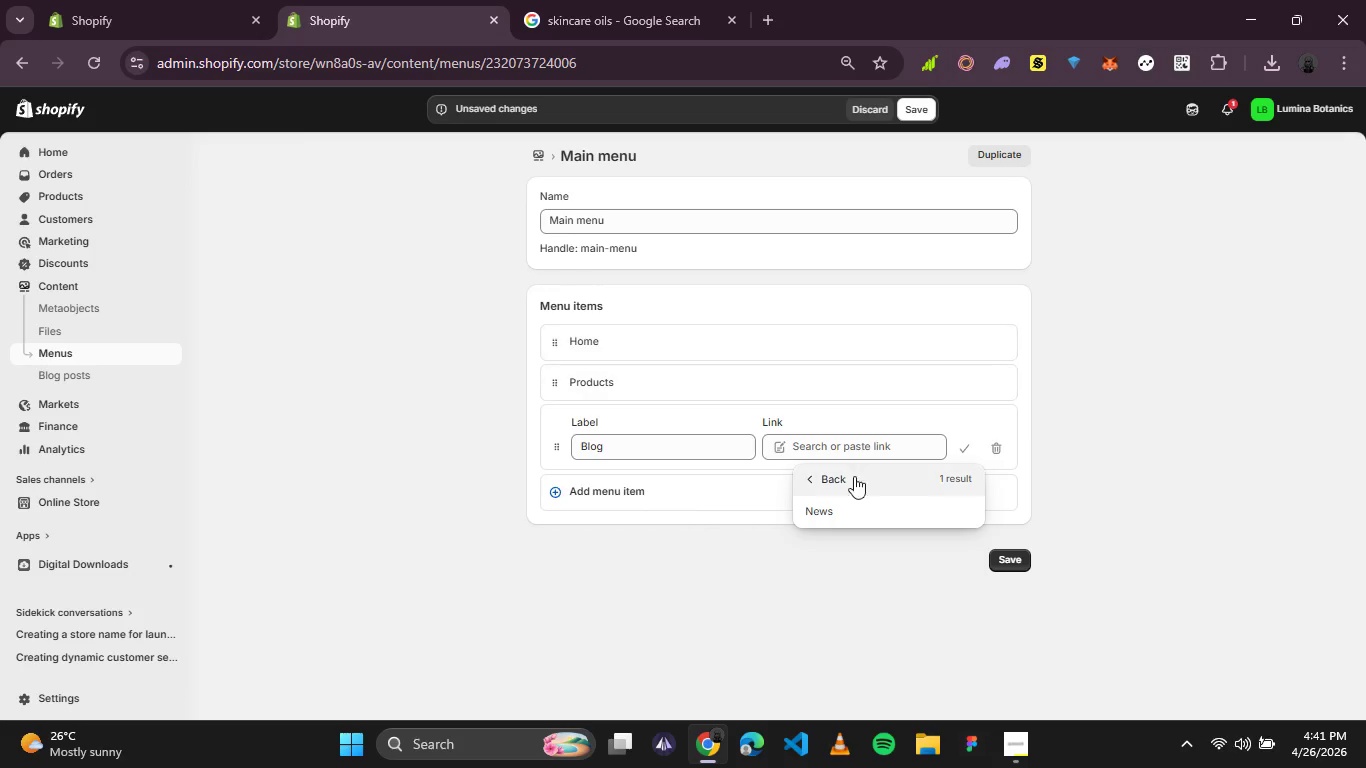 
left_click([837, 504])
 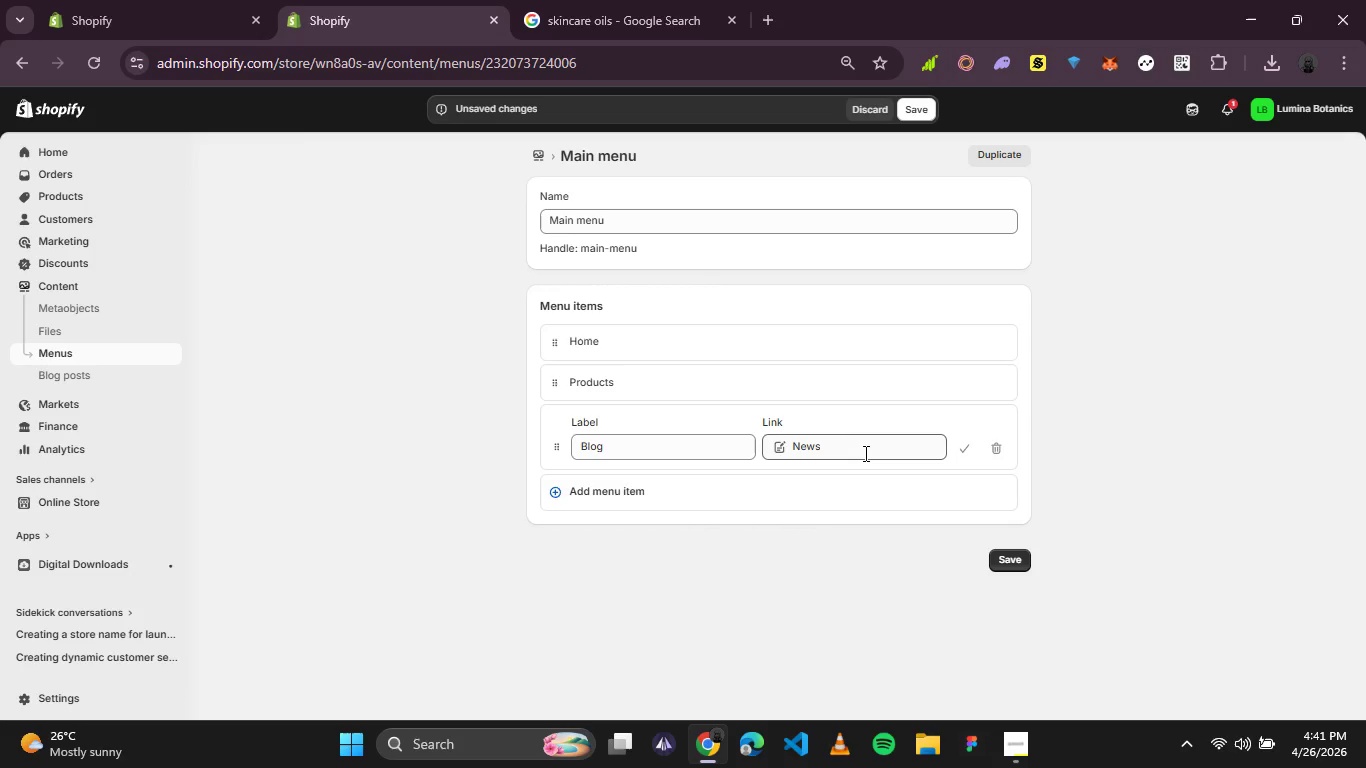 
left_click([864, 453])
 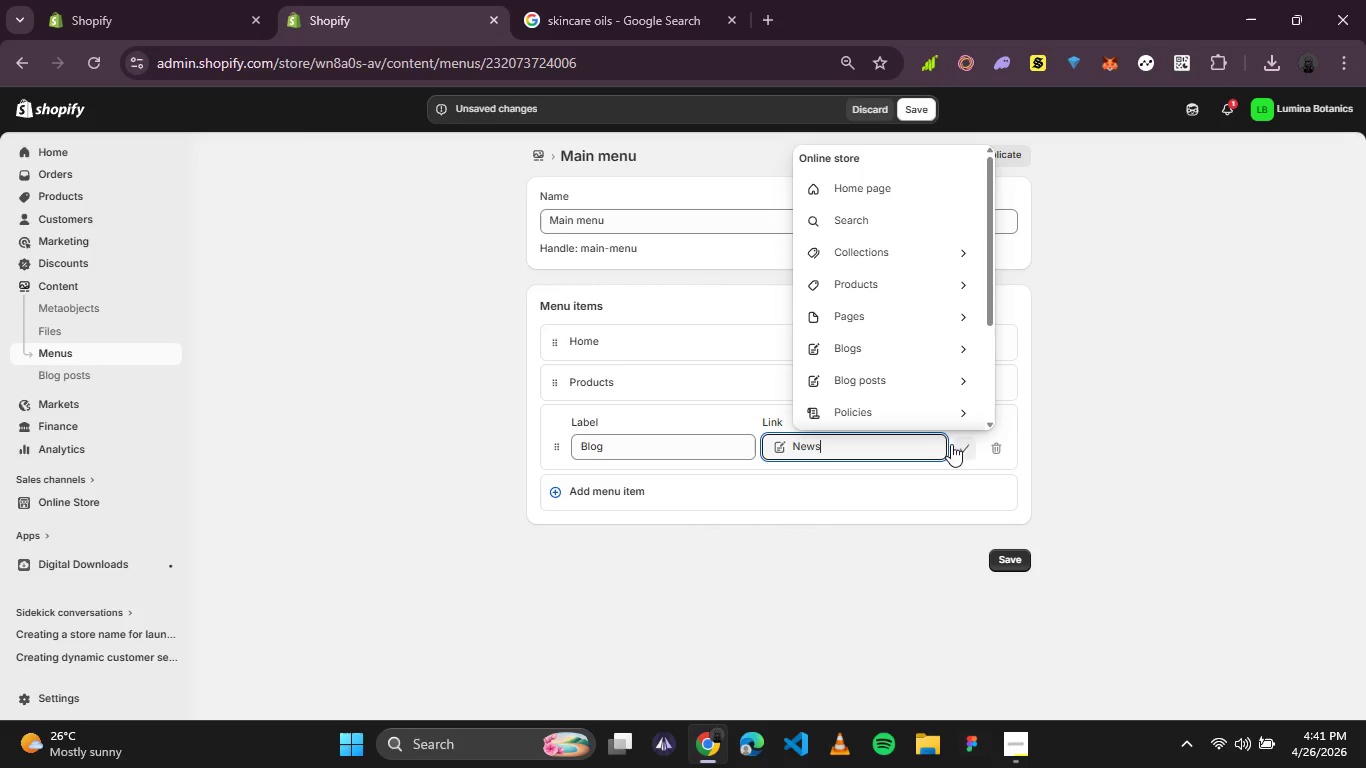 
left_click([954, 451])
 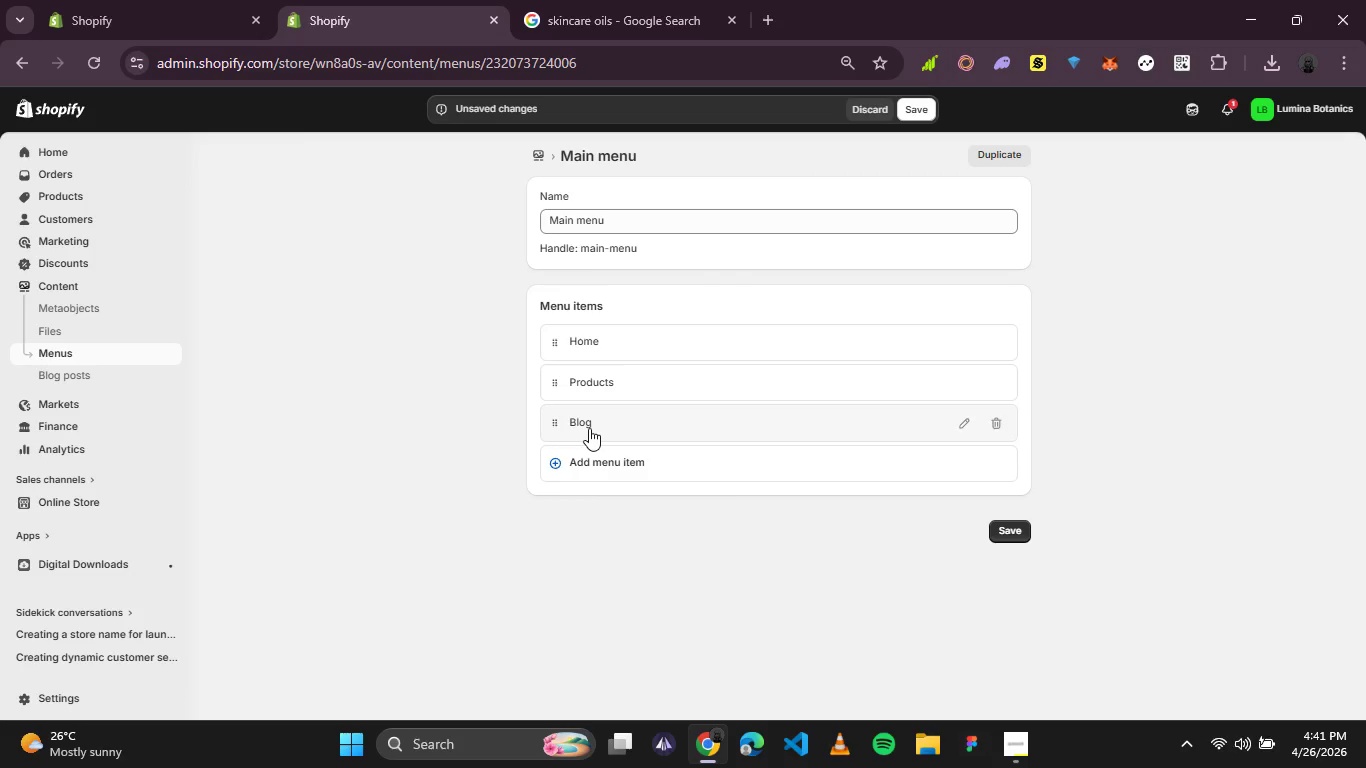 
left_click_drag(start_coordinate=[556, 417], to_coordinate=[555, 389])
 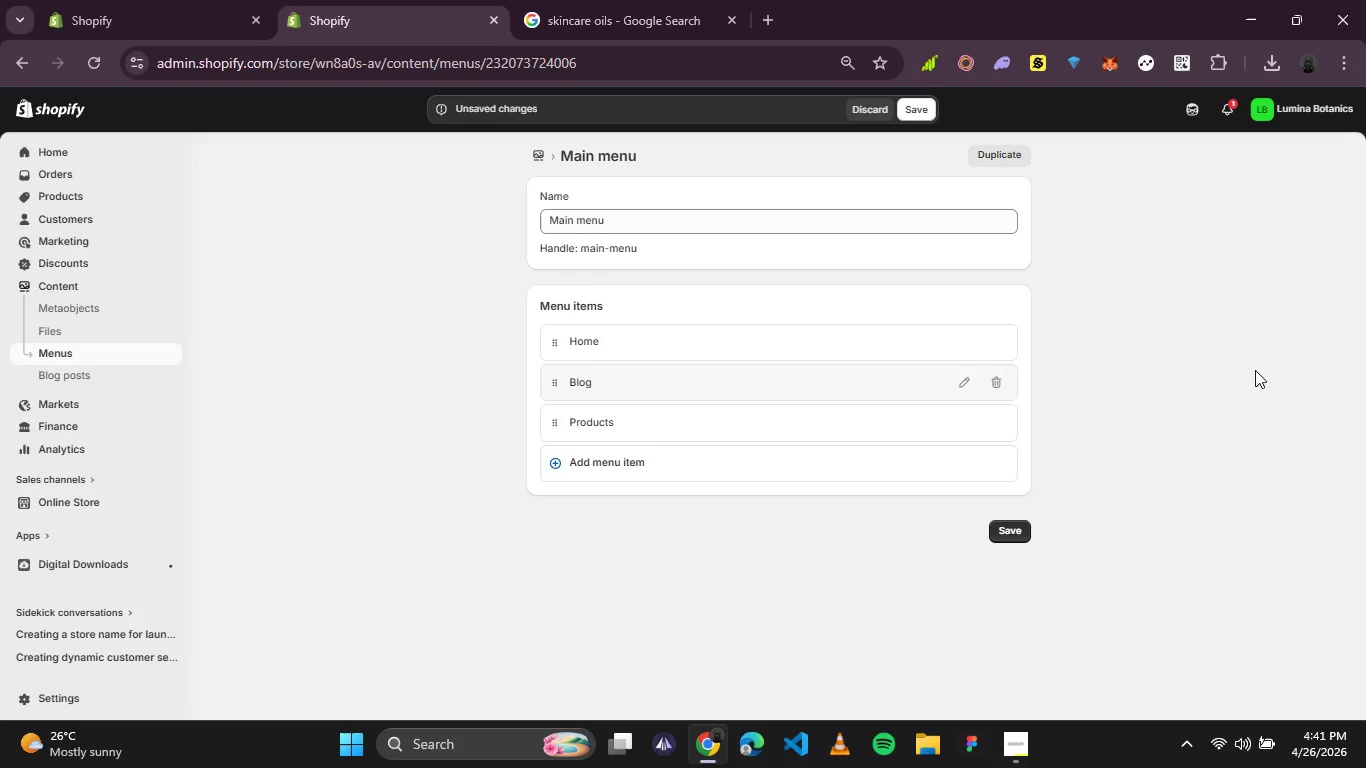 
left_click([1259, 370])
 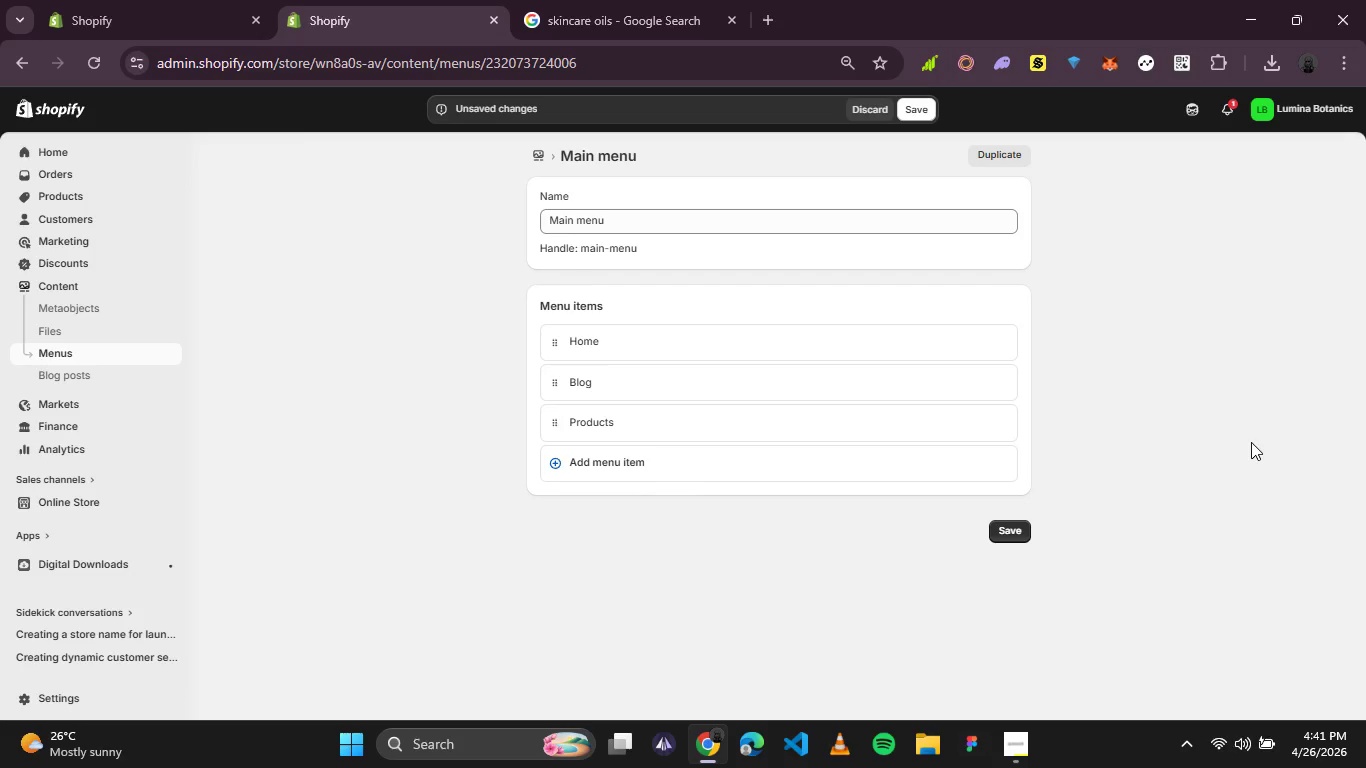 
wait(13.75)
 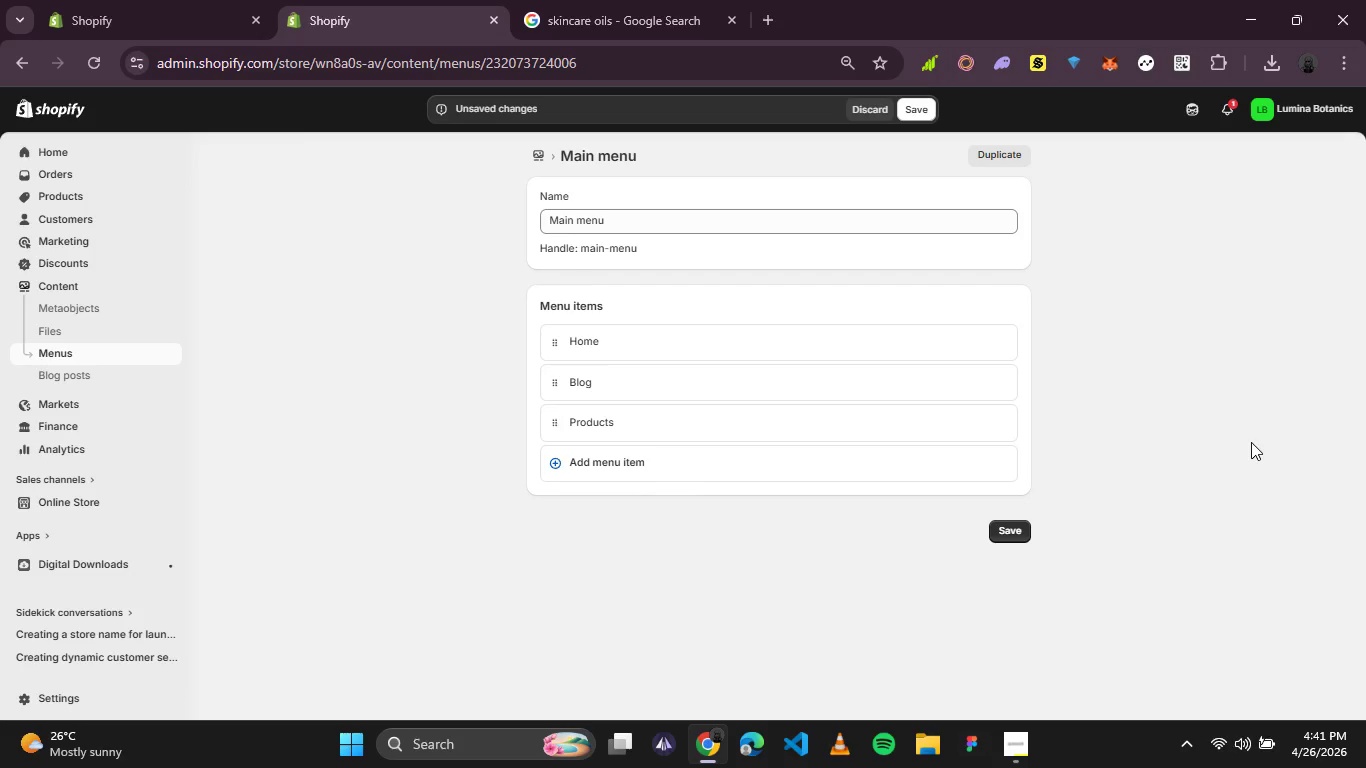 
left_click([968, 383])
 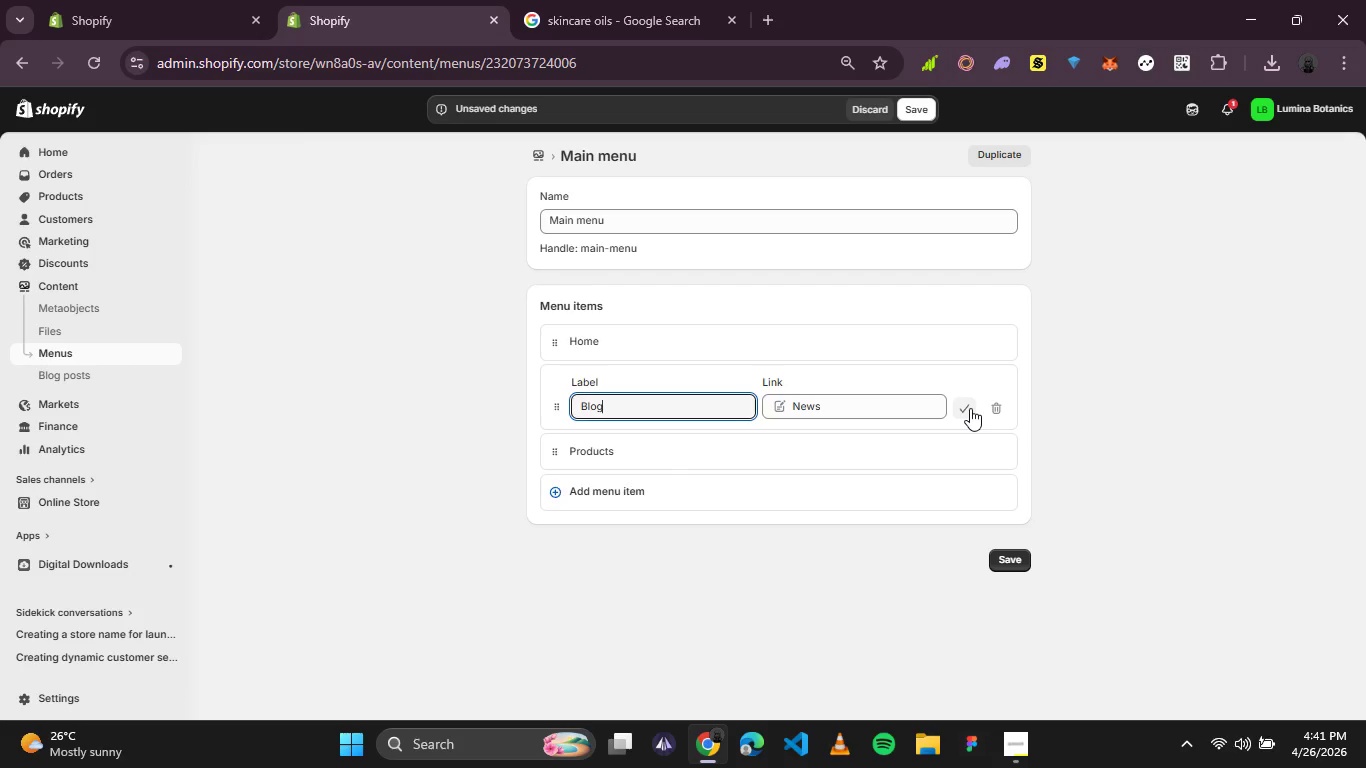 
wait(8.48)
 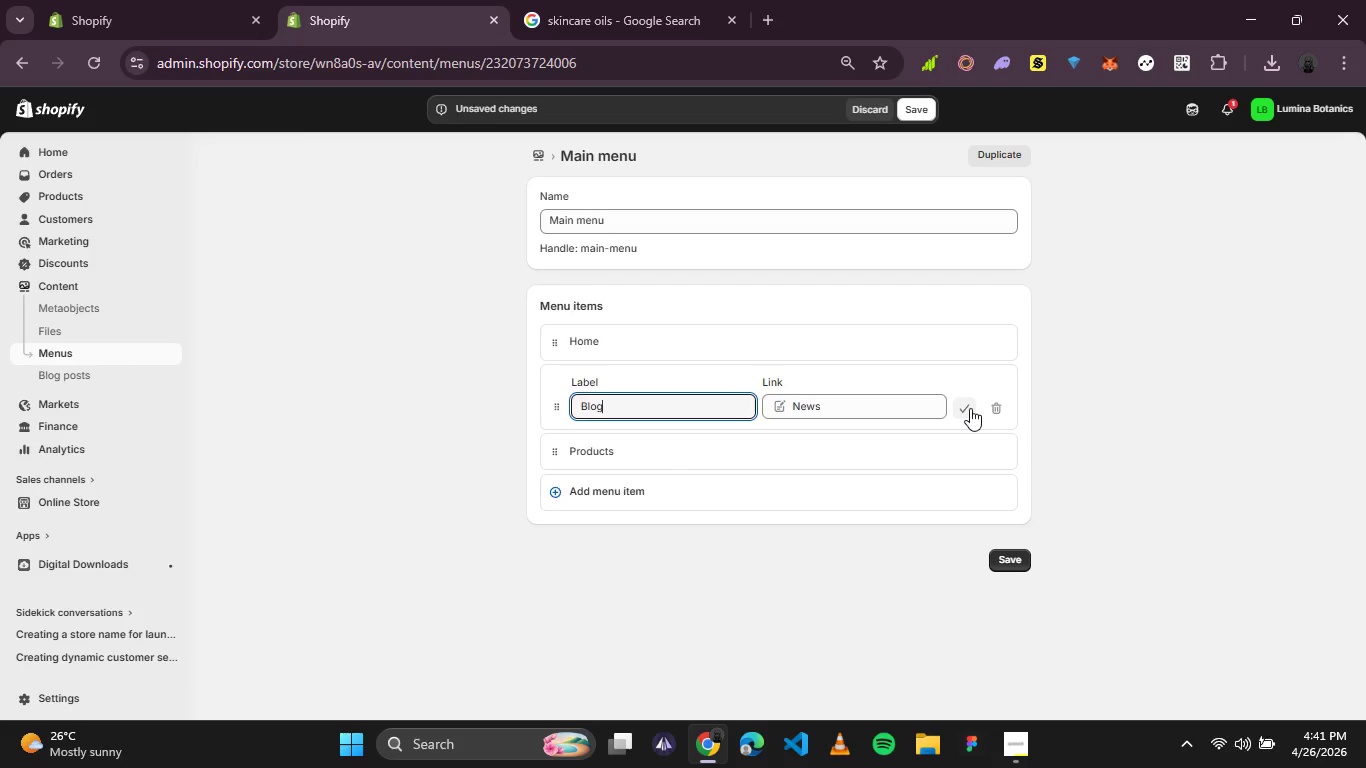 
left_click([86, 206])
 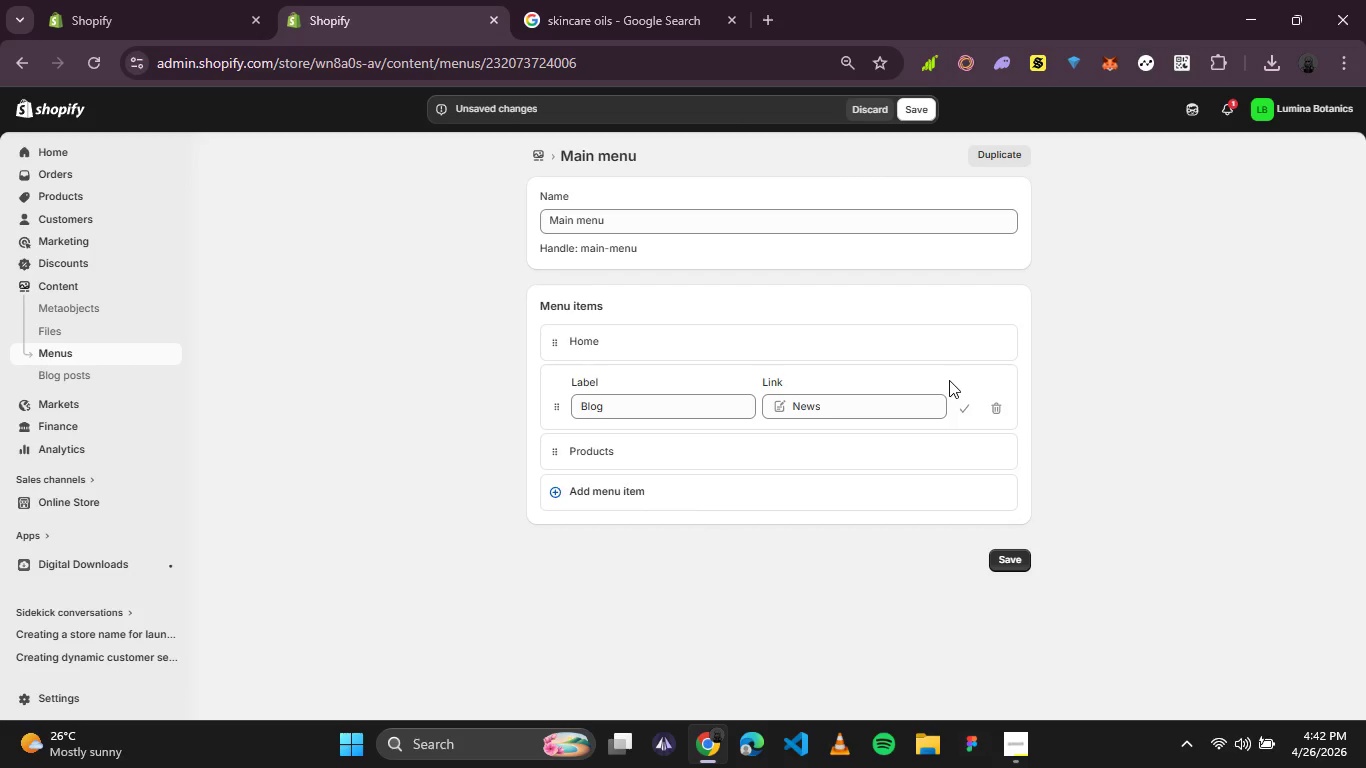 
wait(6.28)
 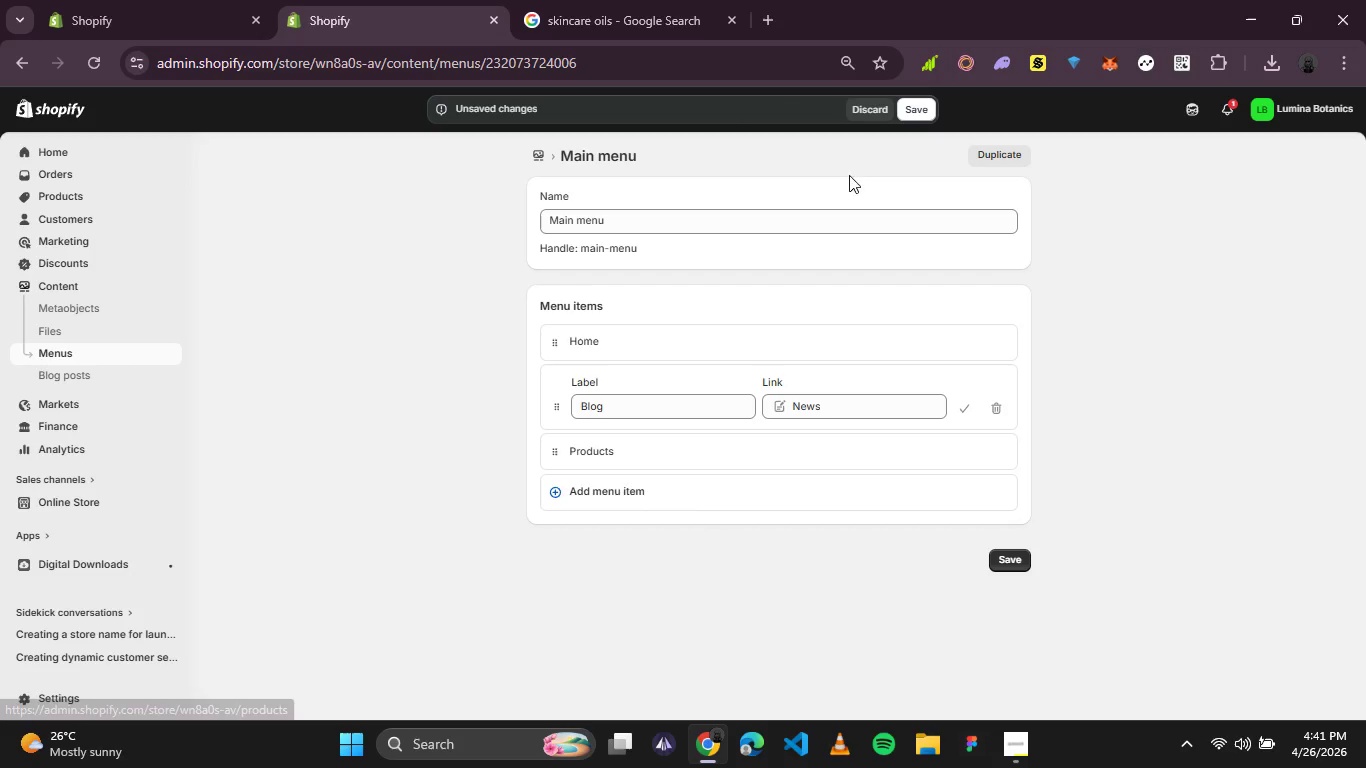 
left_click([963, 407])
 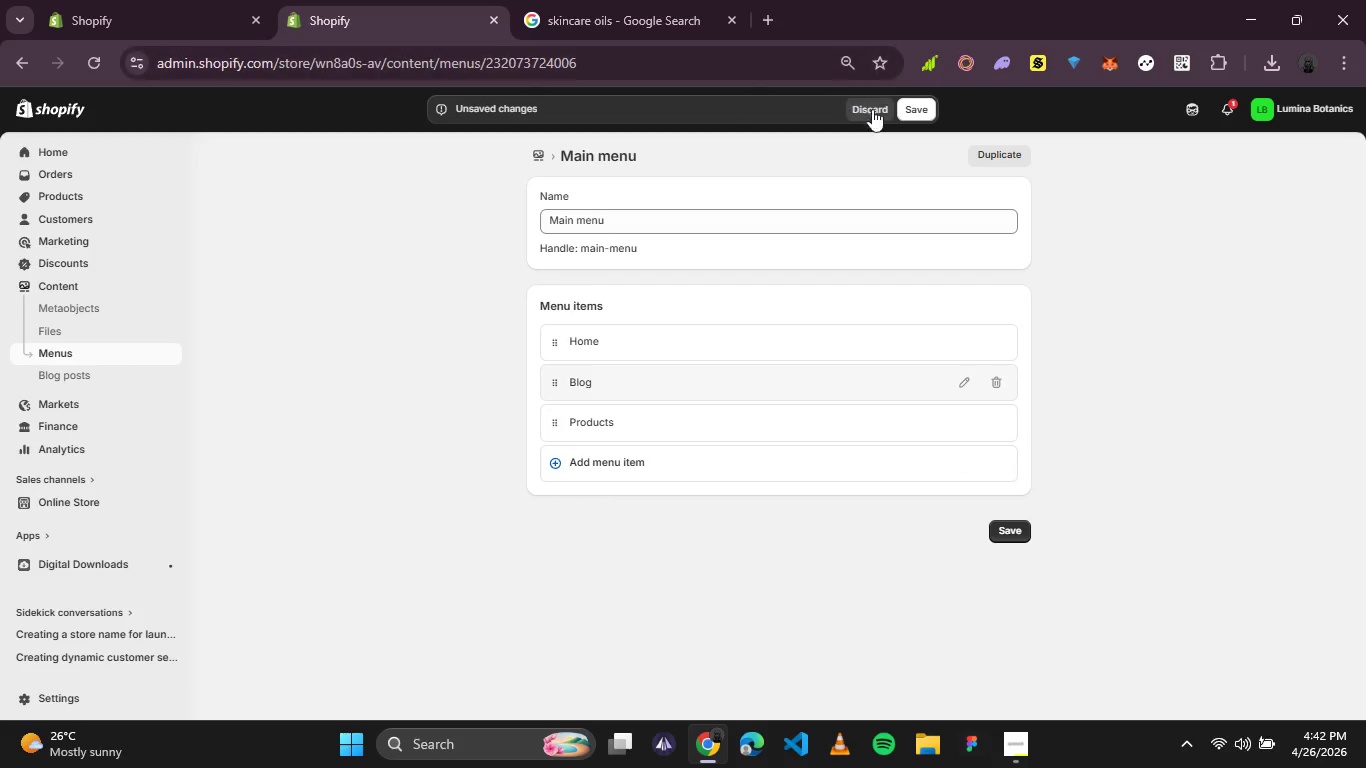 
left_click([915, 108])
 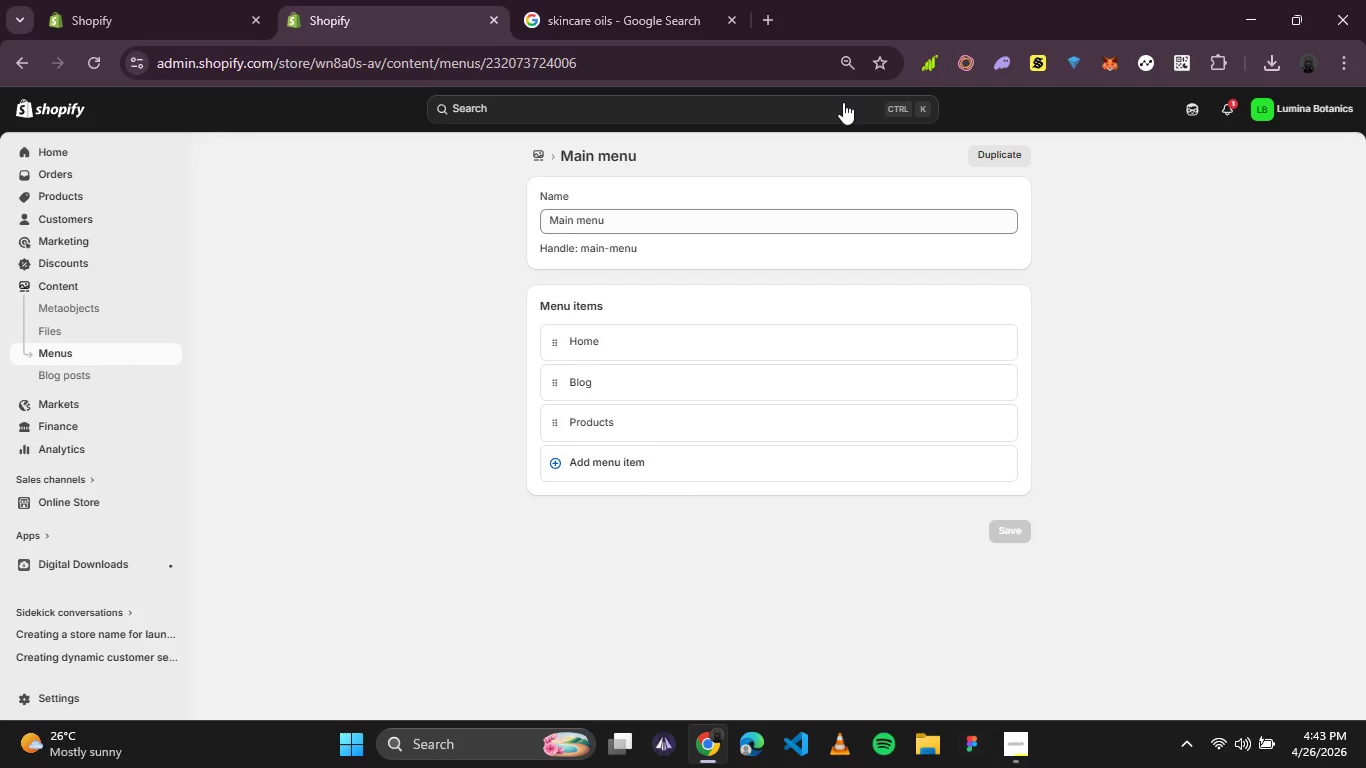 
wait(65.44)
 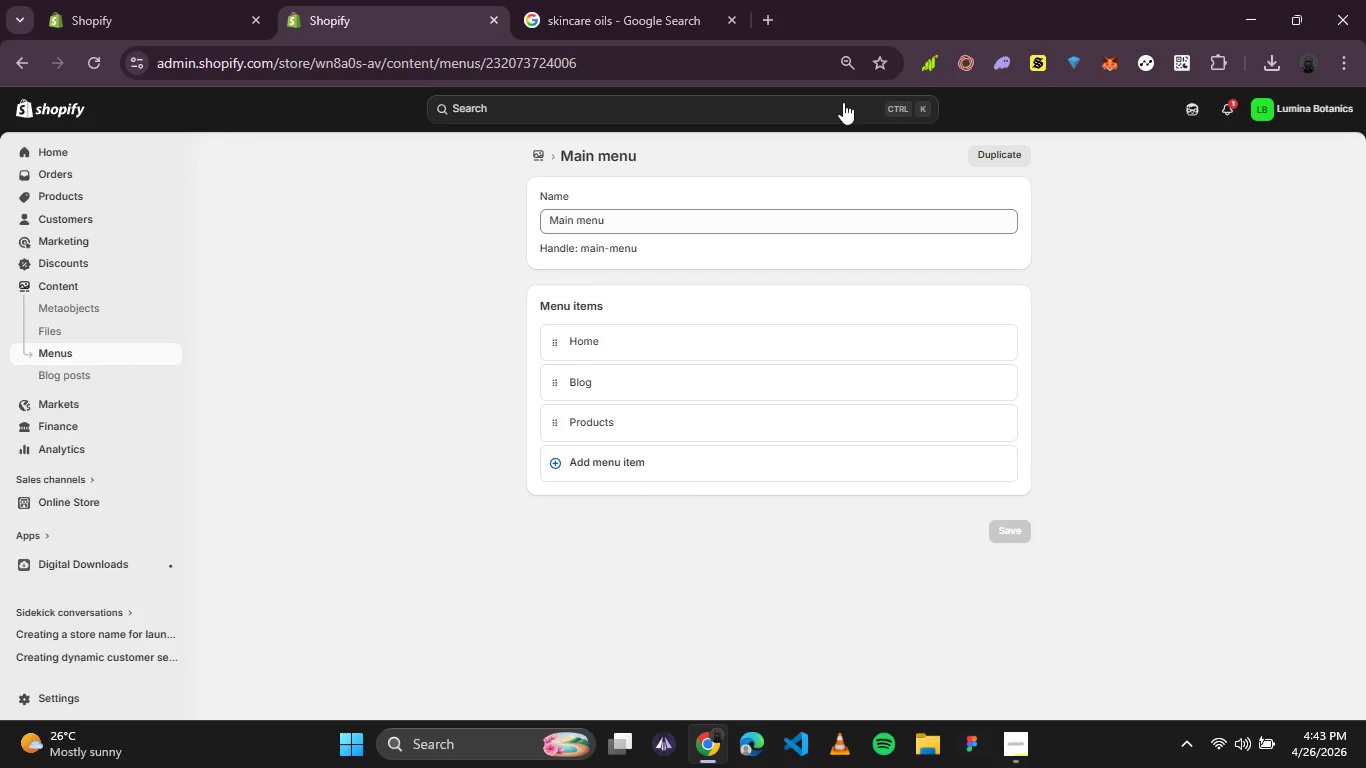 
left_click([74, 196])
 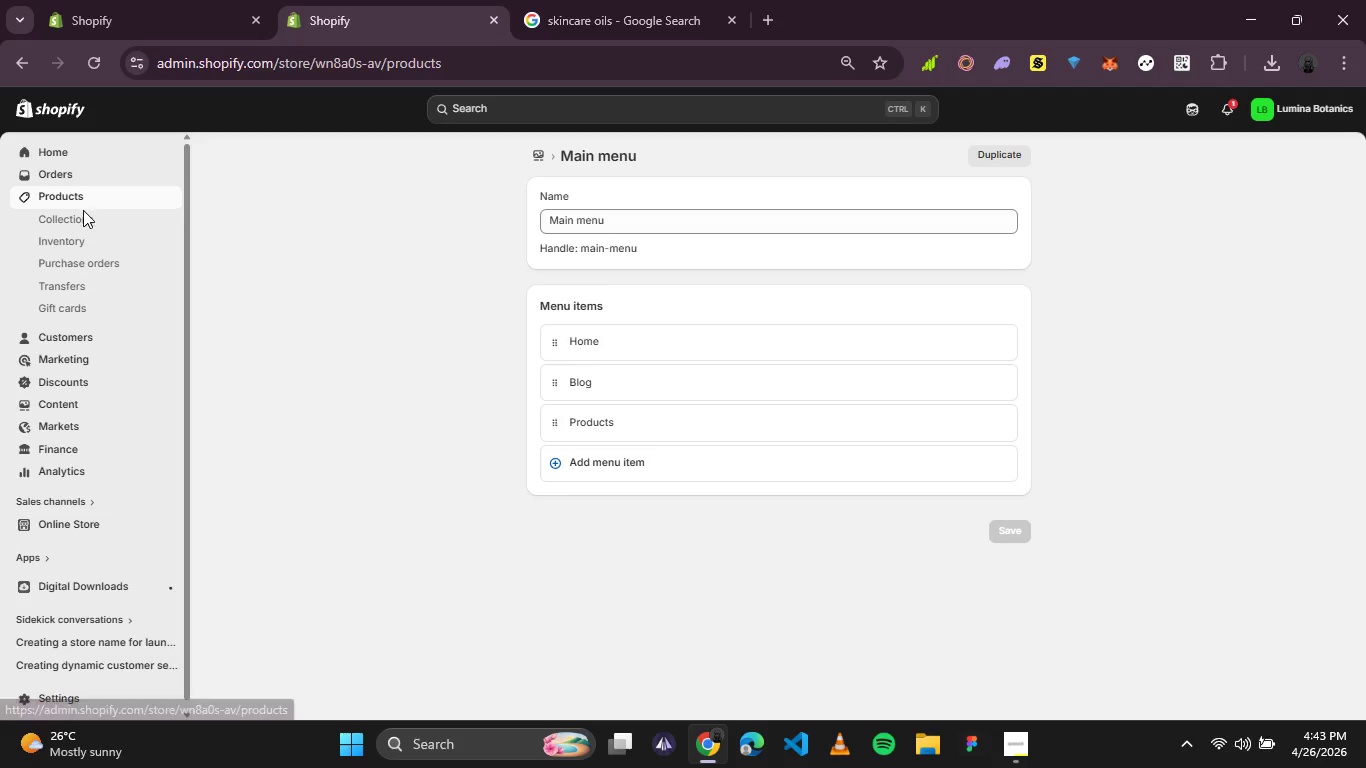 
left_click([84, 223])
 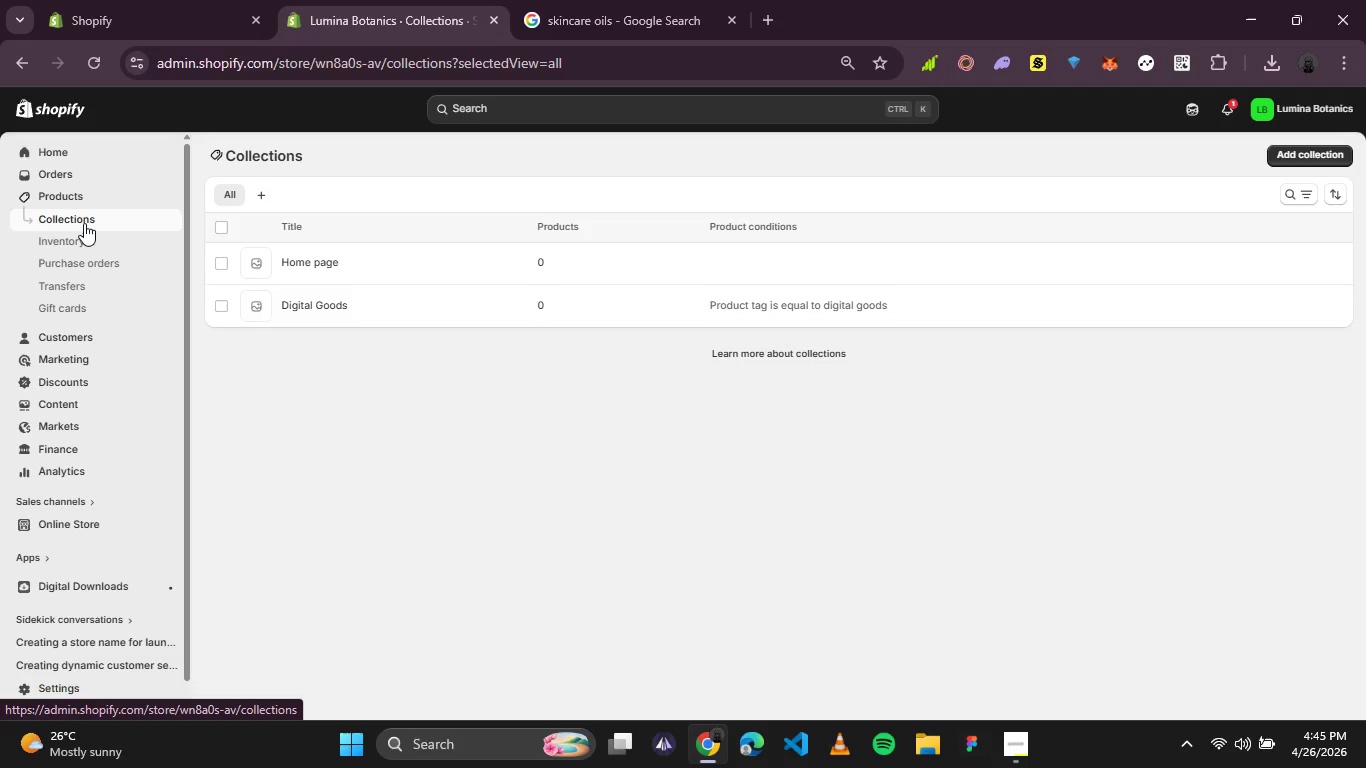 
wait(160.28)
 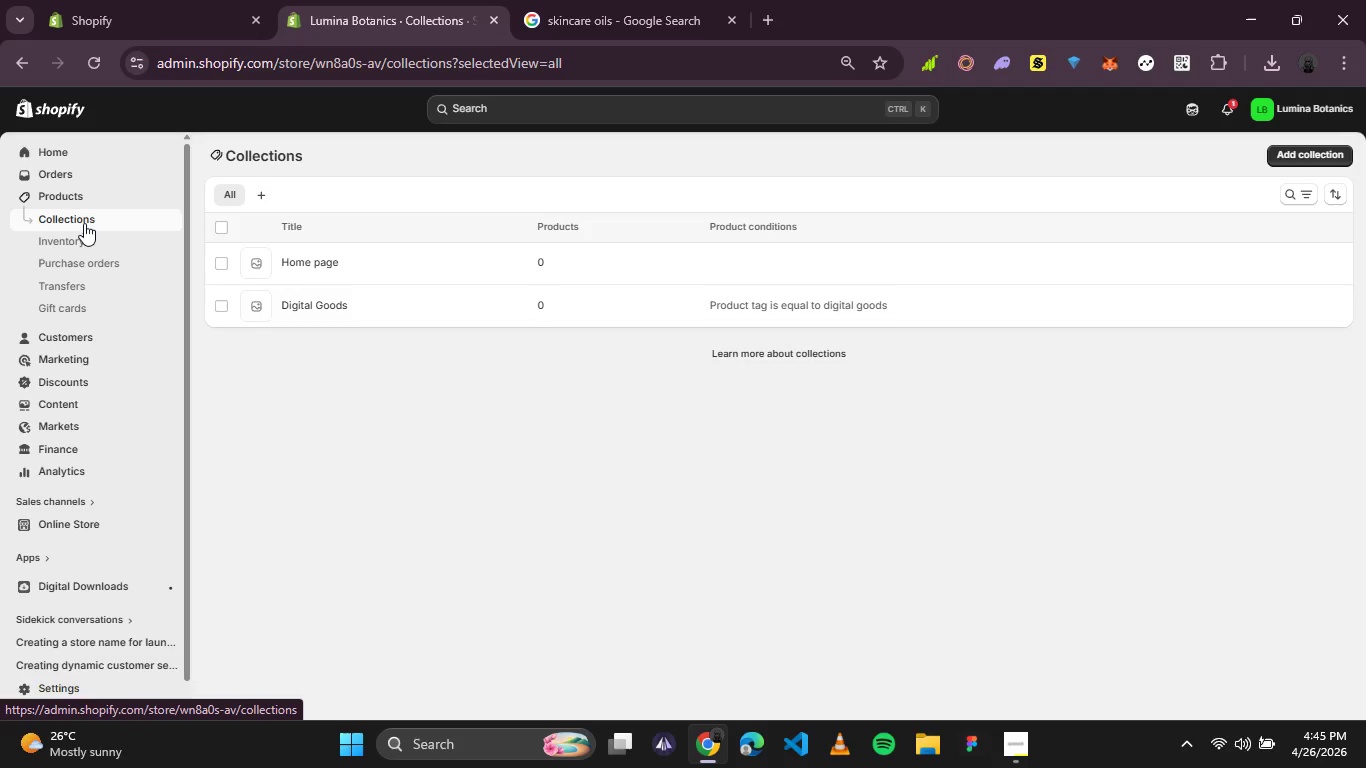 
left_click([216, 313])
 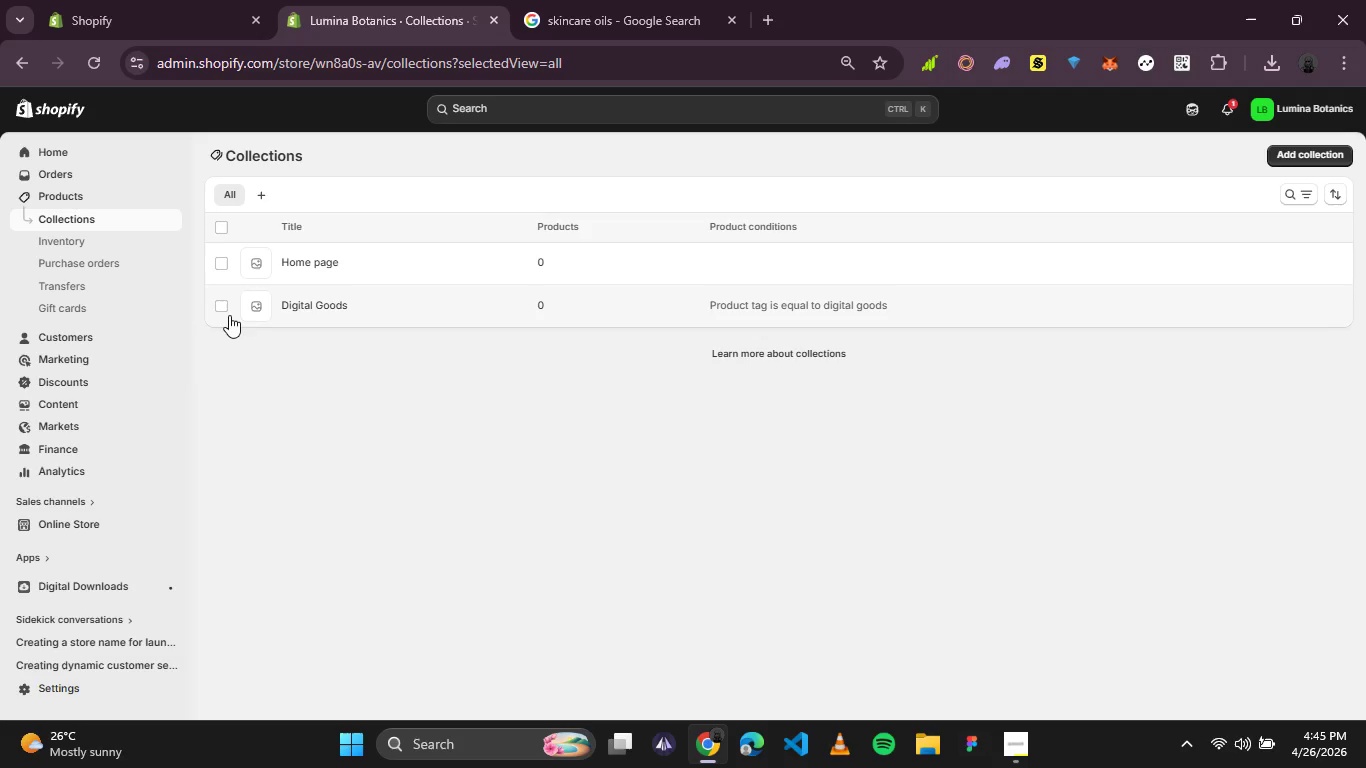 
left_click([222, 307])
 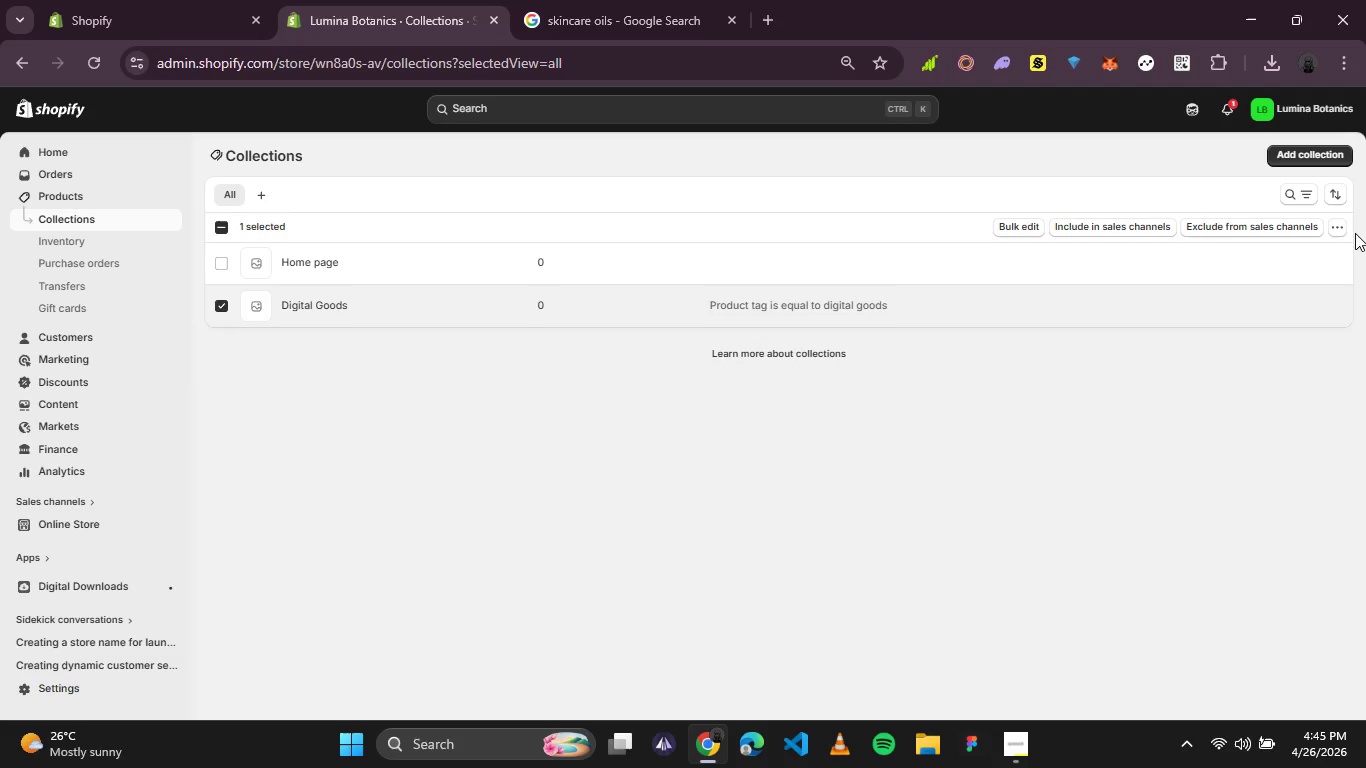 
left_click([1330, 230])
 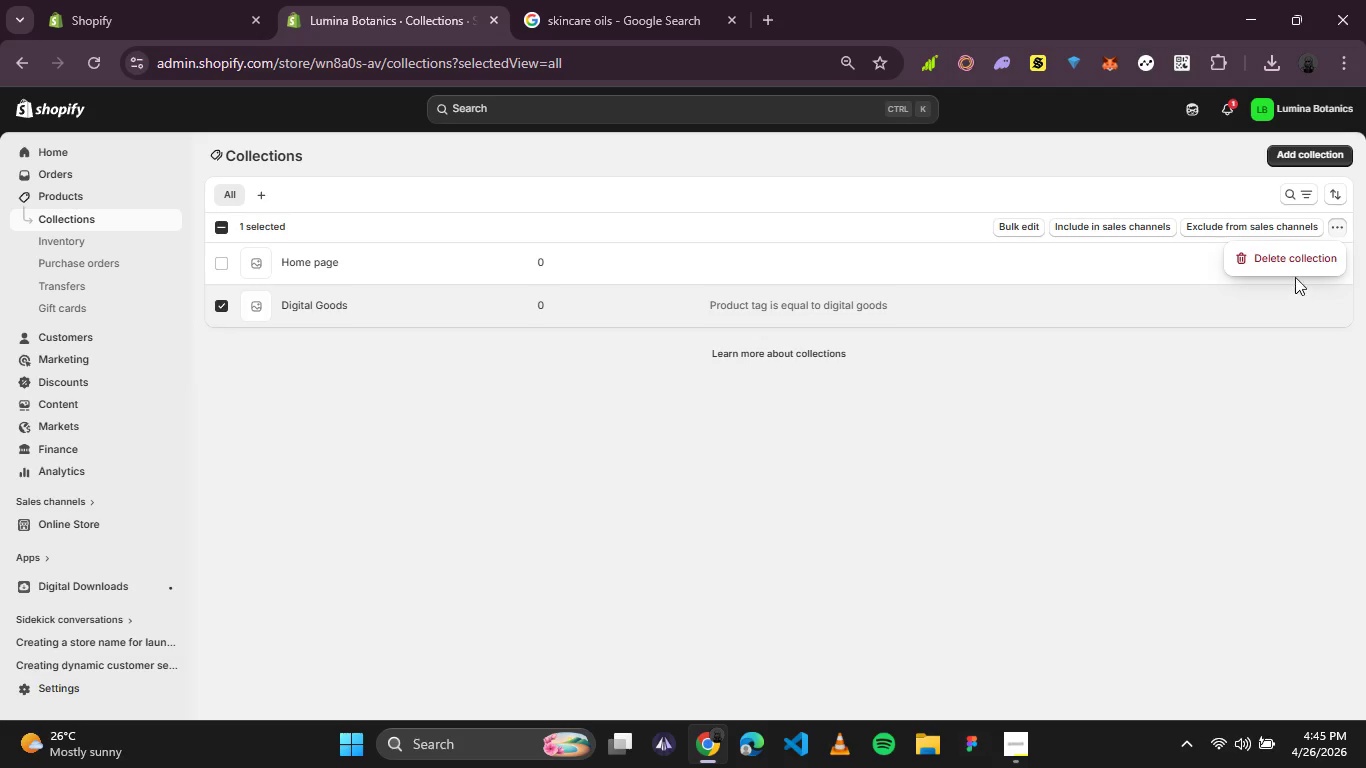 
left_click([1283, 257])
 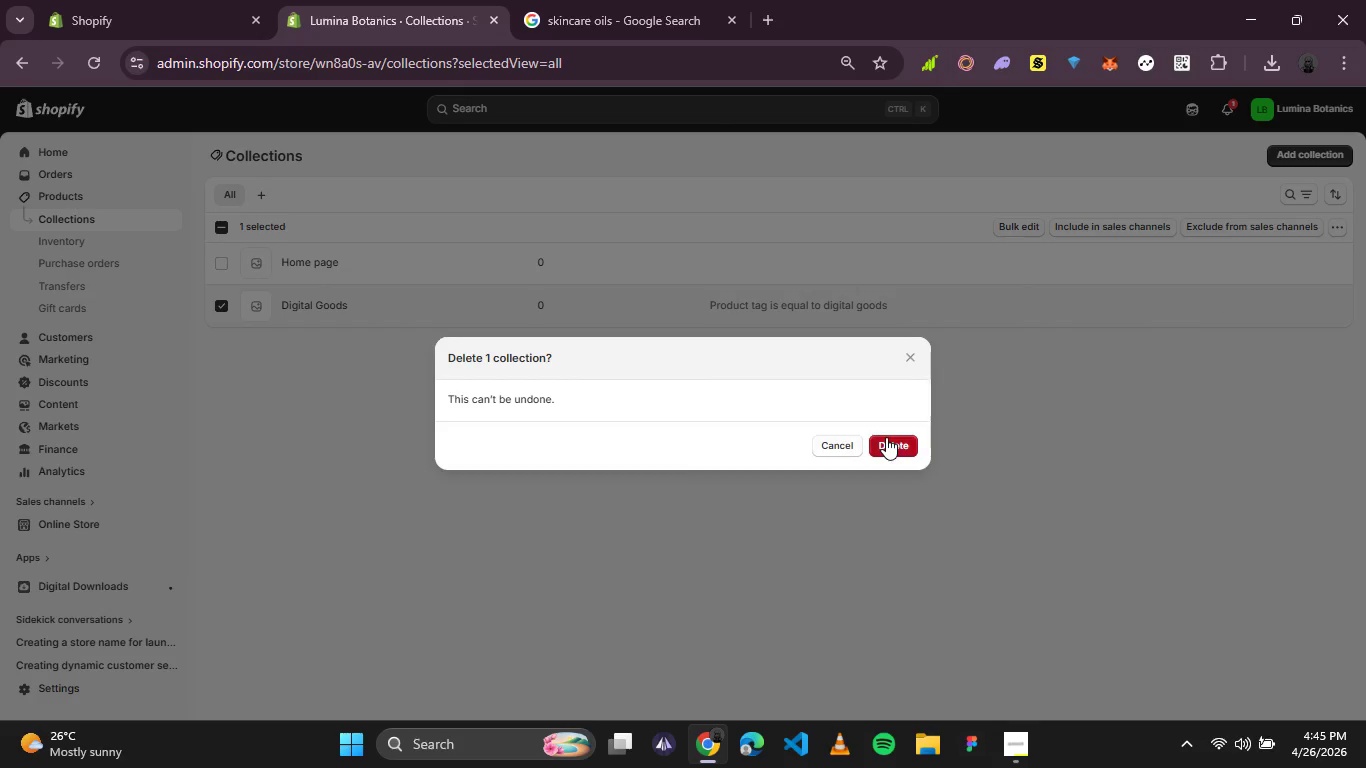 
left_click([890, 447])
 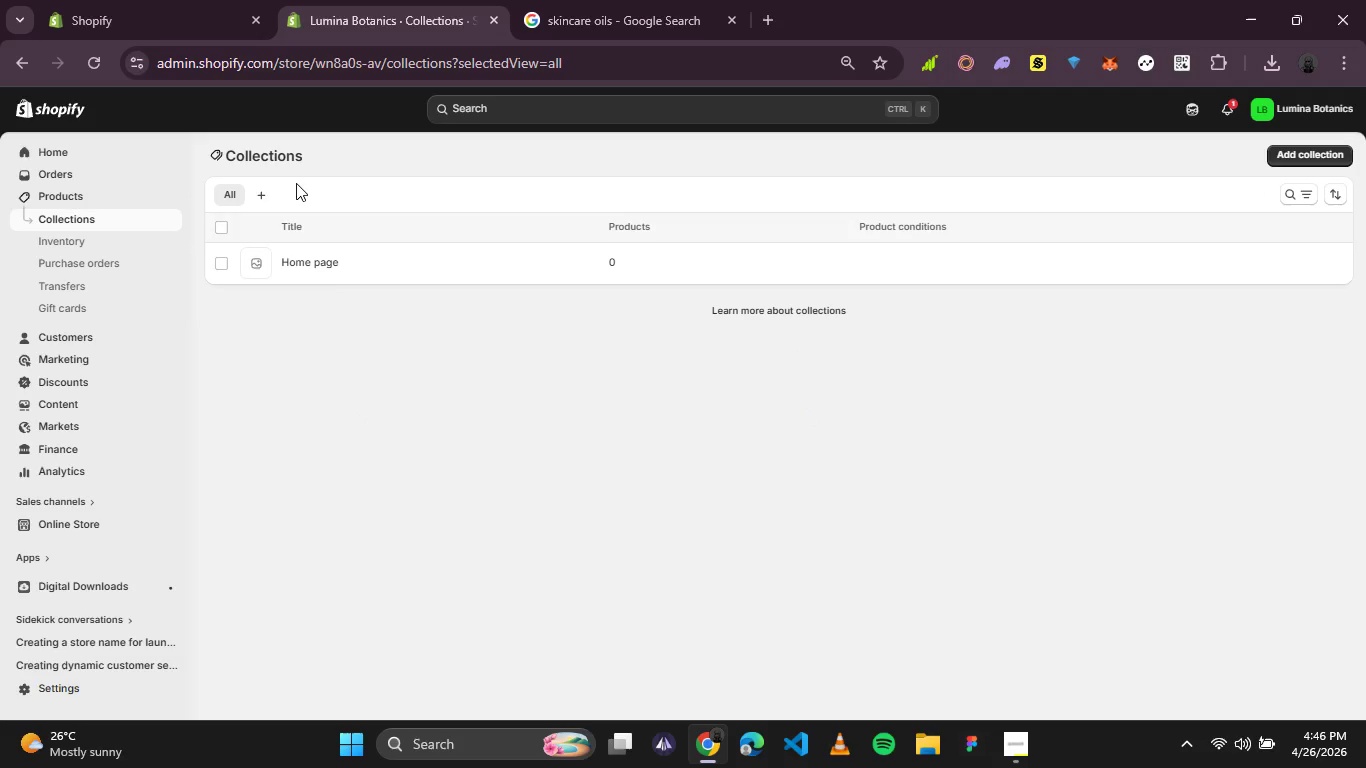 
left_click([1302, 152])
 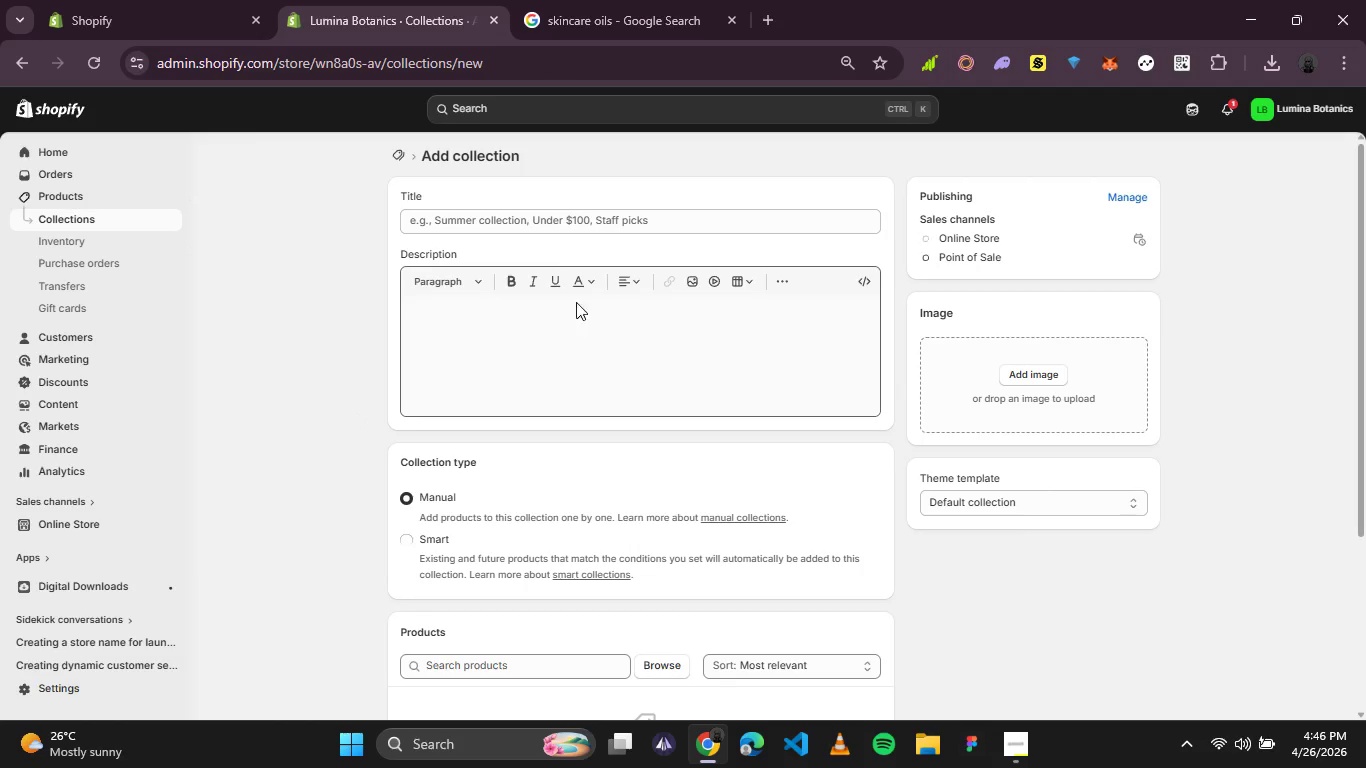 
left_click([548, 216])
 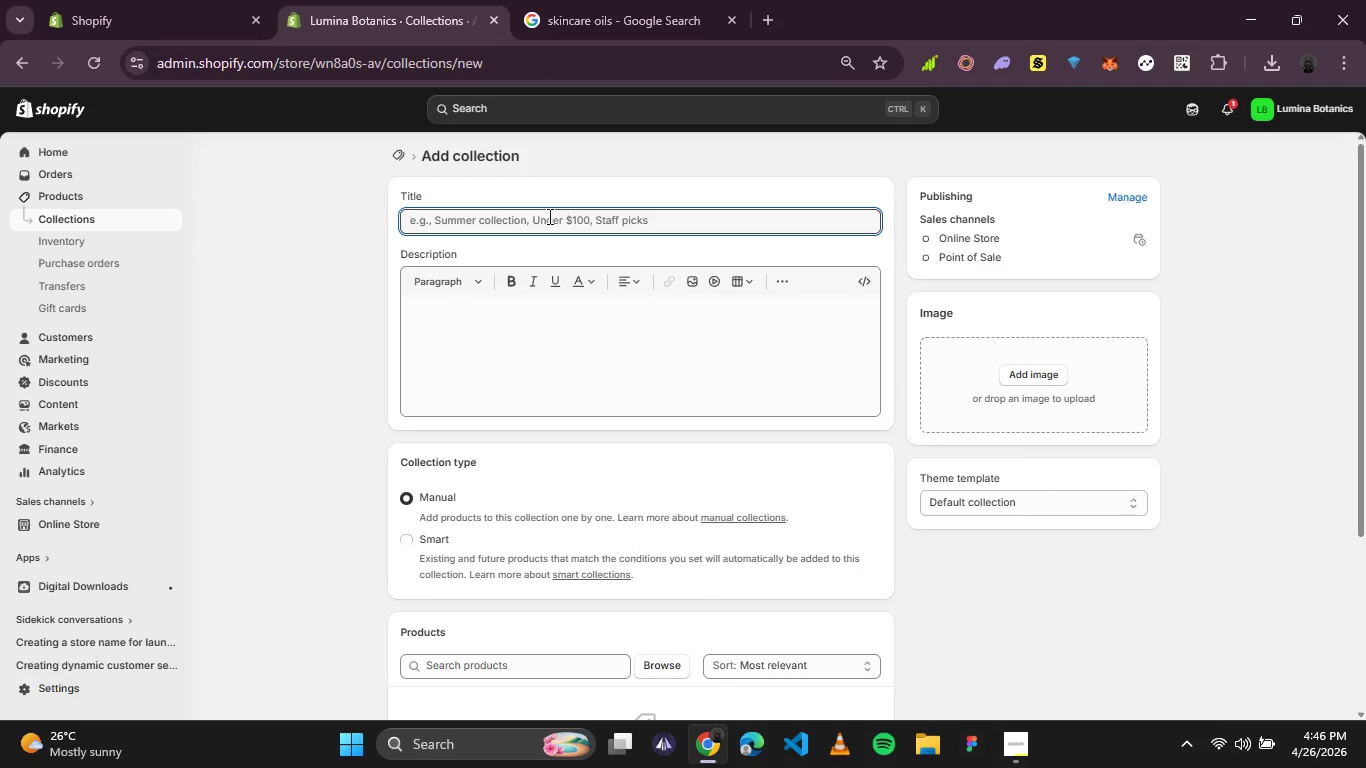 
type(B)
key(Backspace)
type(Blog posts)
 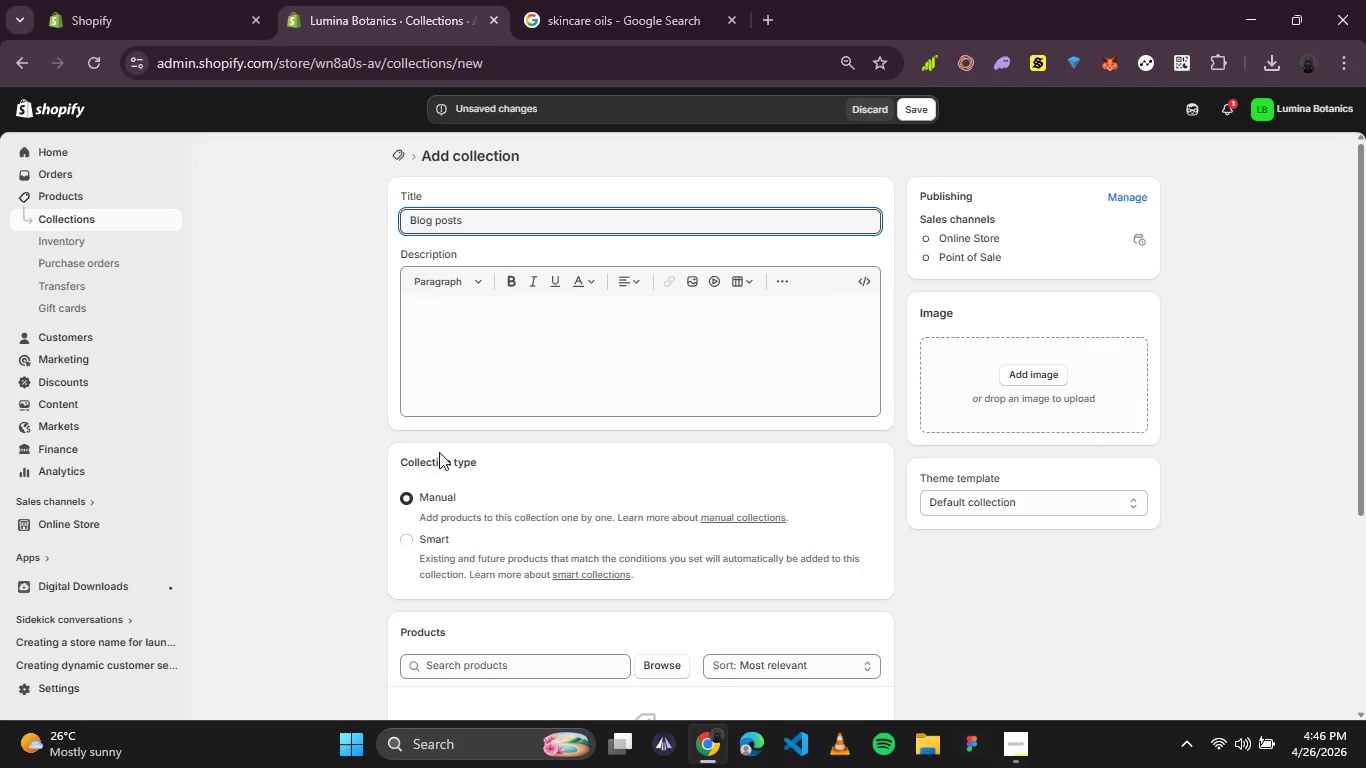 
wait(5.41)
 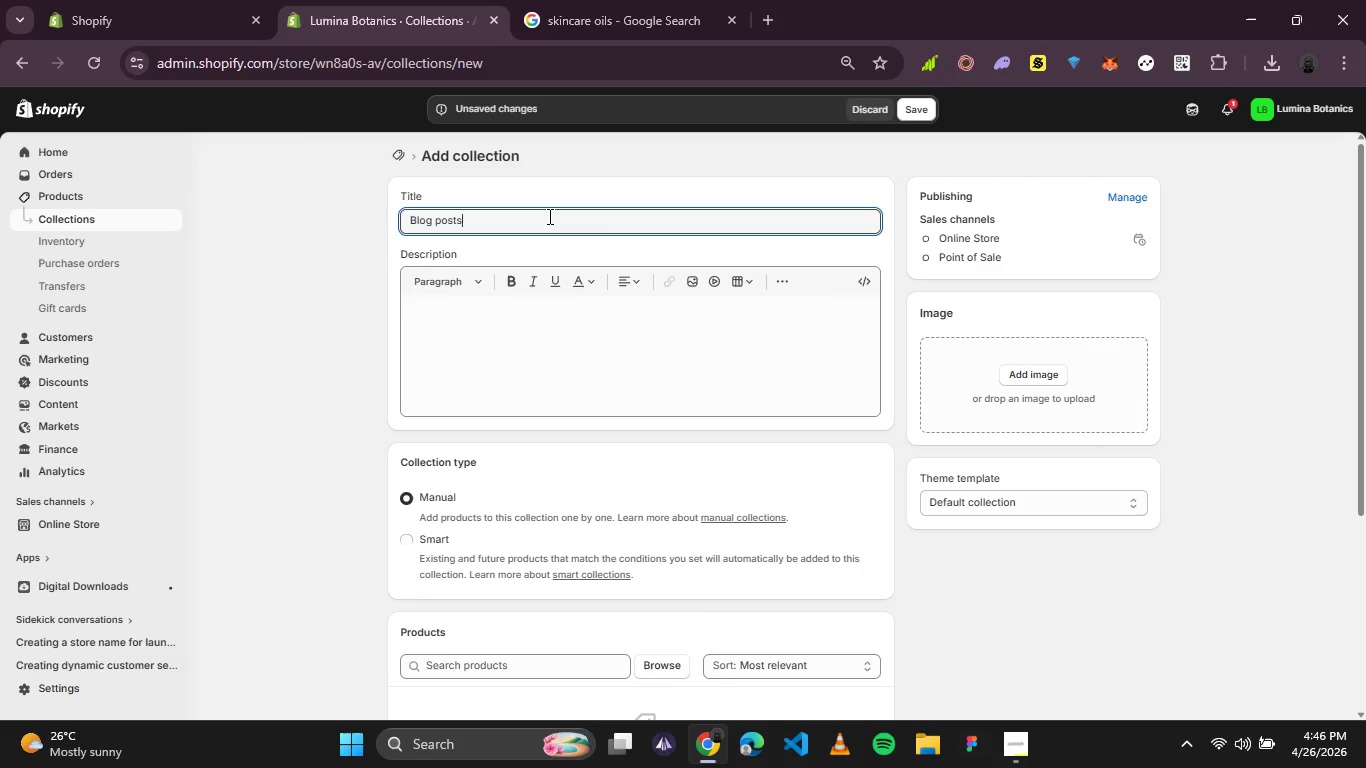 
left_click([494, 304])
 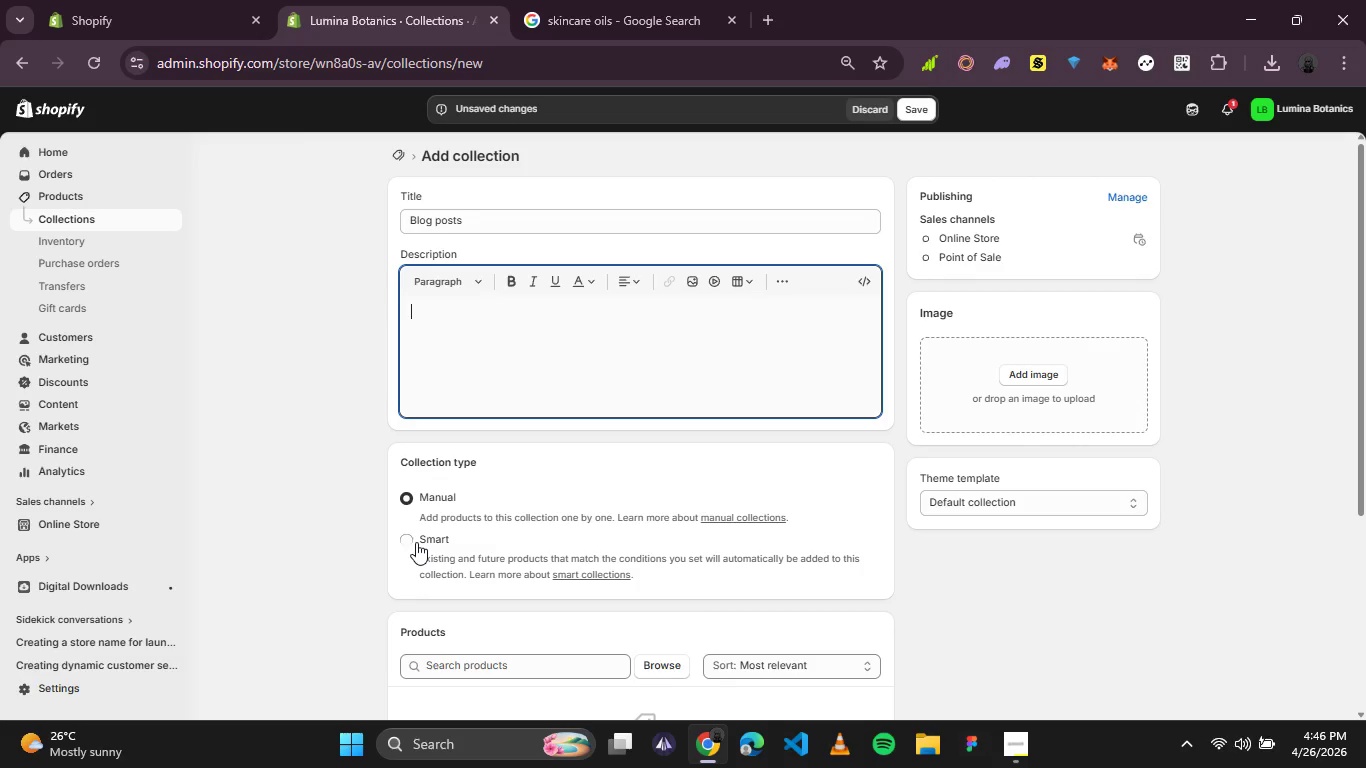 
left_click([416, 542])
 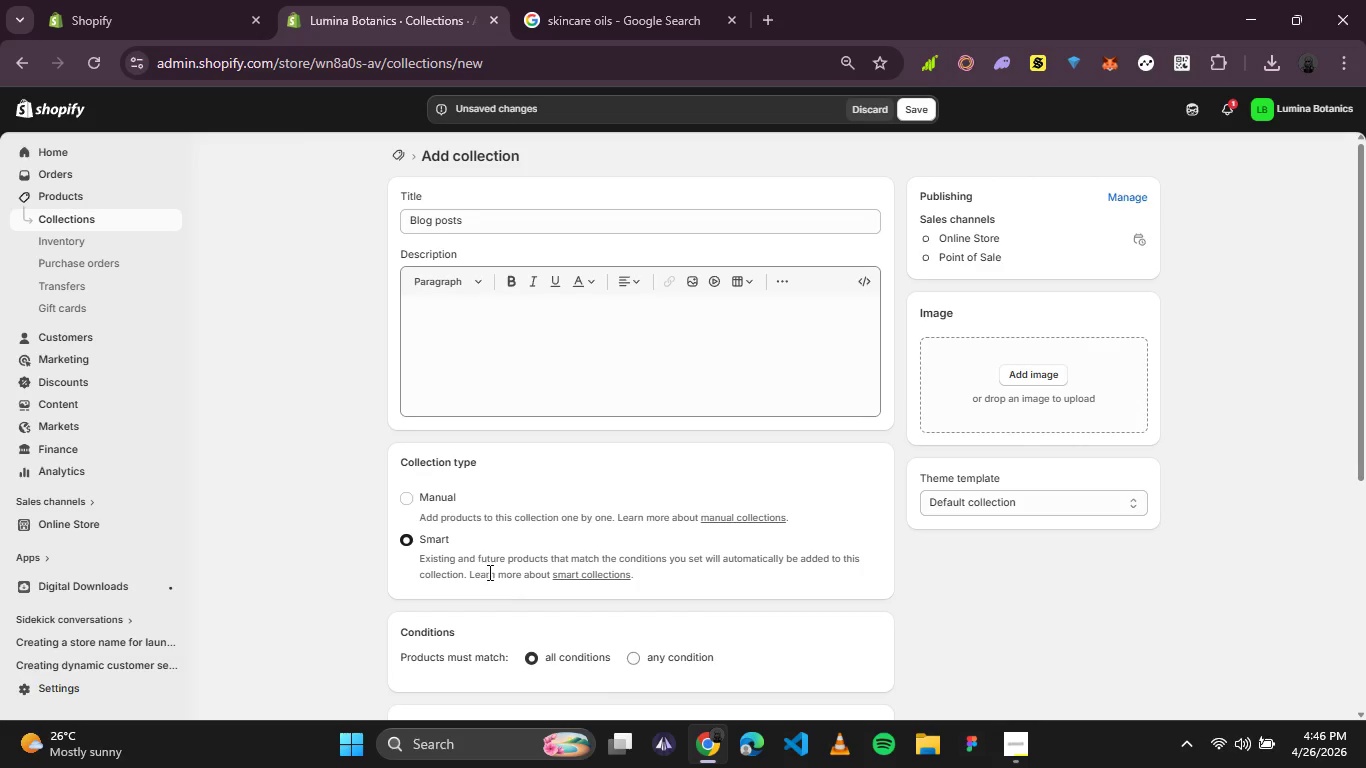 
scroll: coordinate [489, 572], scroll_direction: down, amount: 1.0
 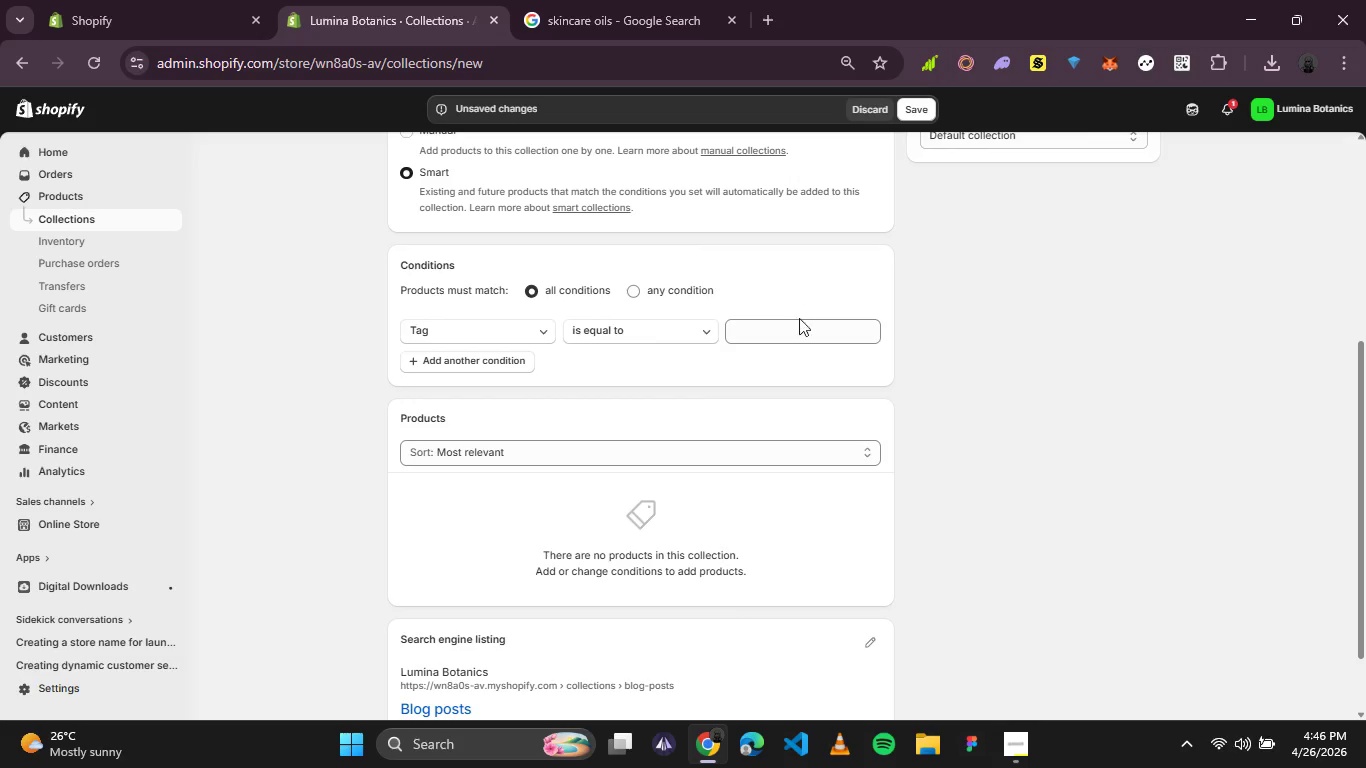 
left_click([779, 331])
 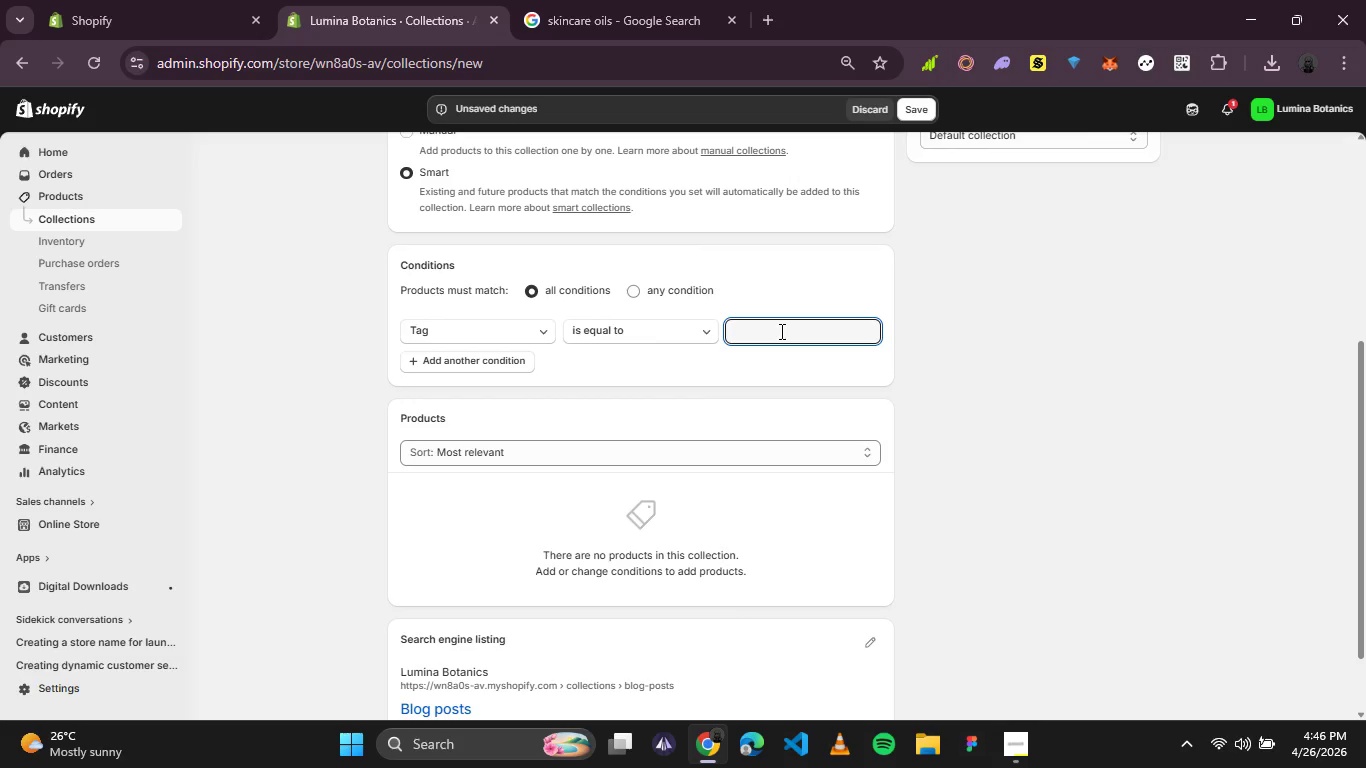 
wait(5.36)
 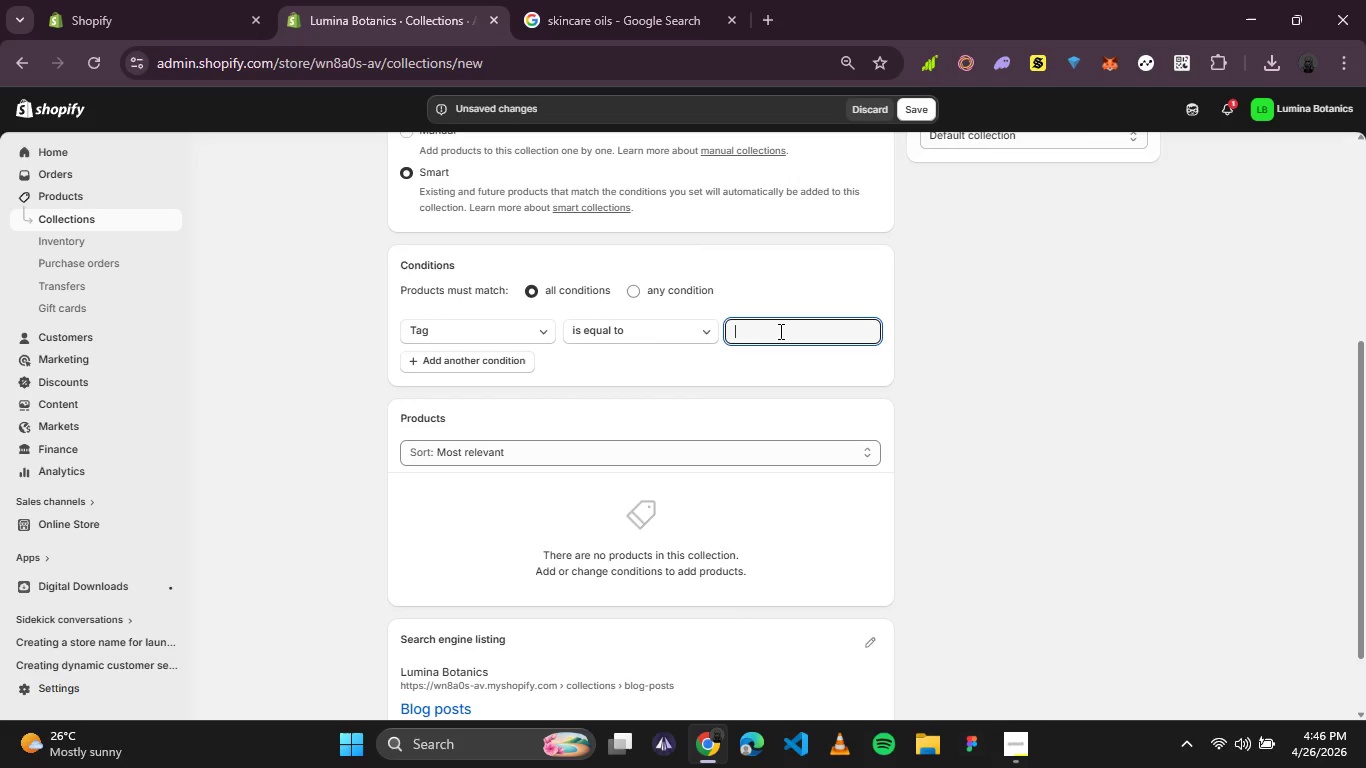 
type(s)
key(Backspace)
type(Sl)
key(Backspace)
type(kincare tips)
 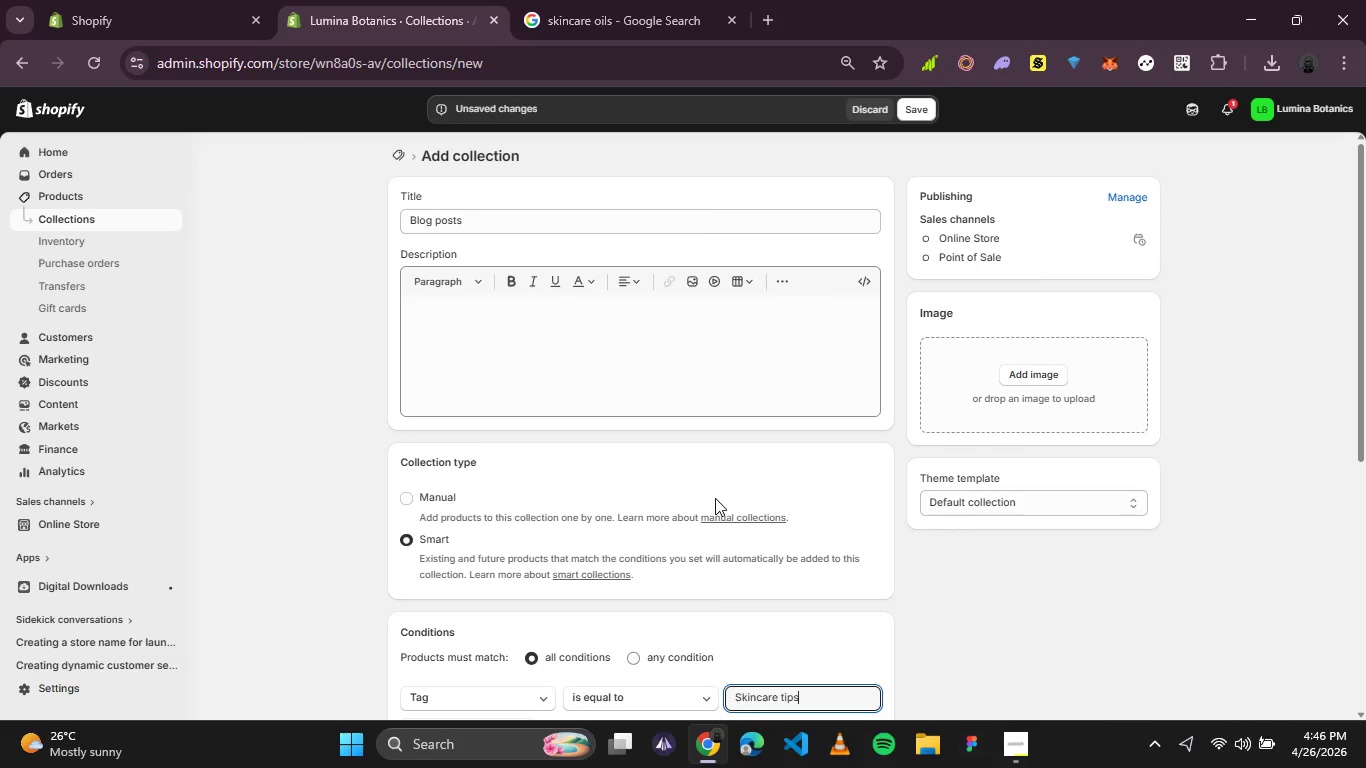 
wait(7.44)
 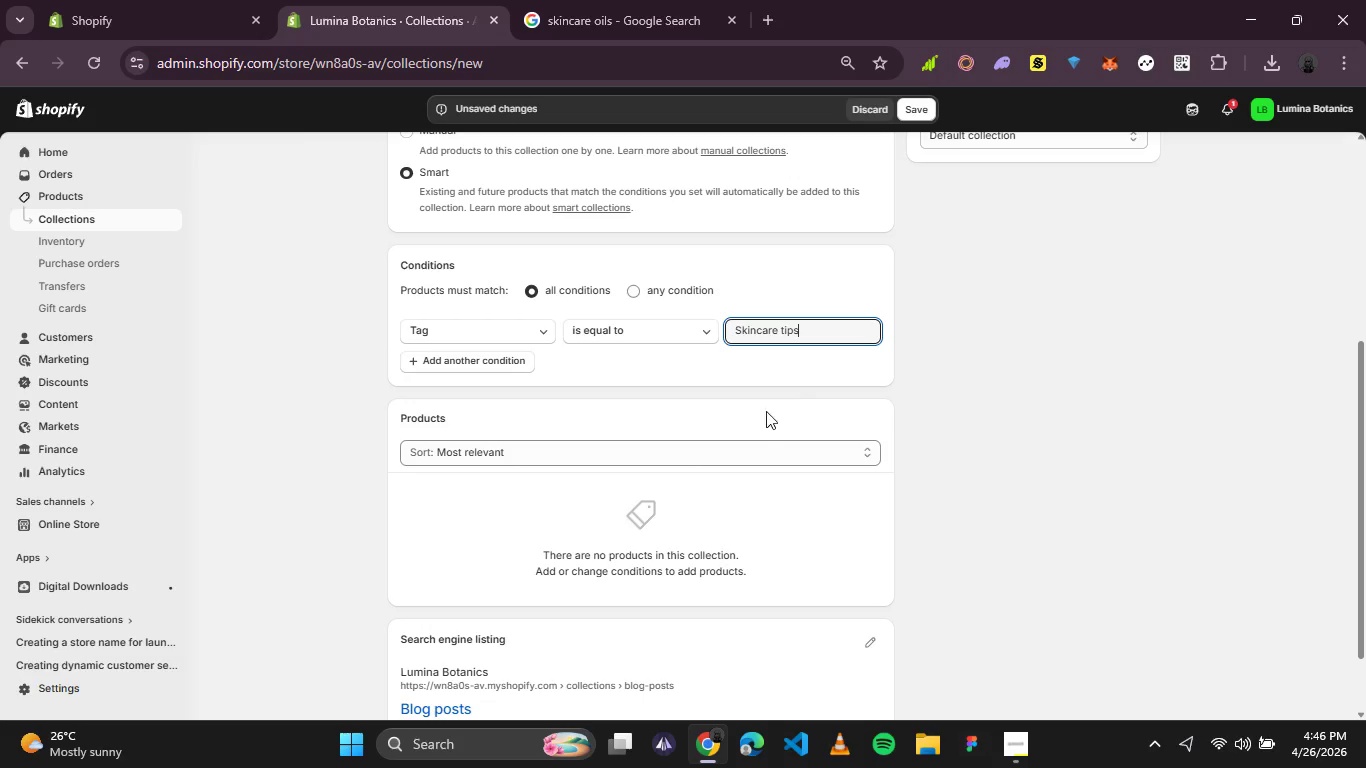 
left_click([871, 114])
 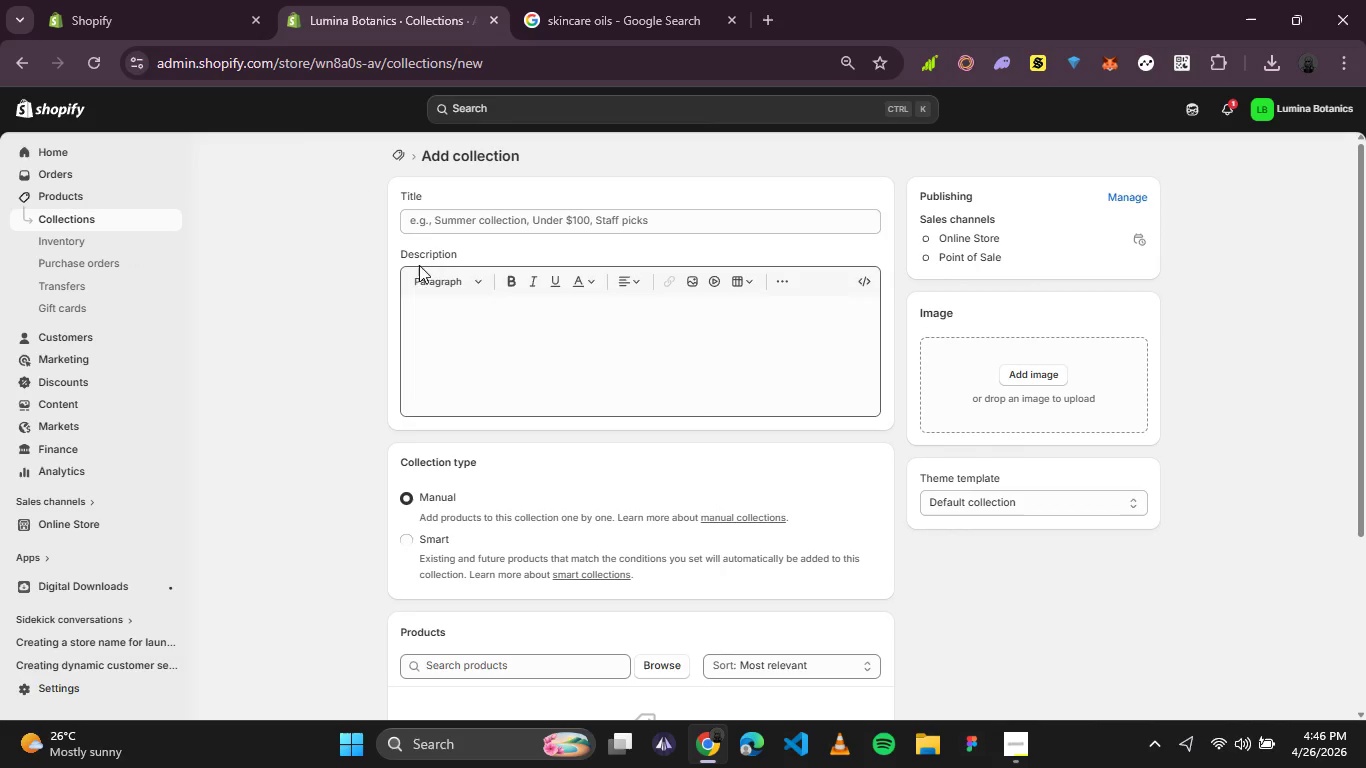 
left_click([401, 152])
 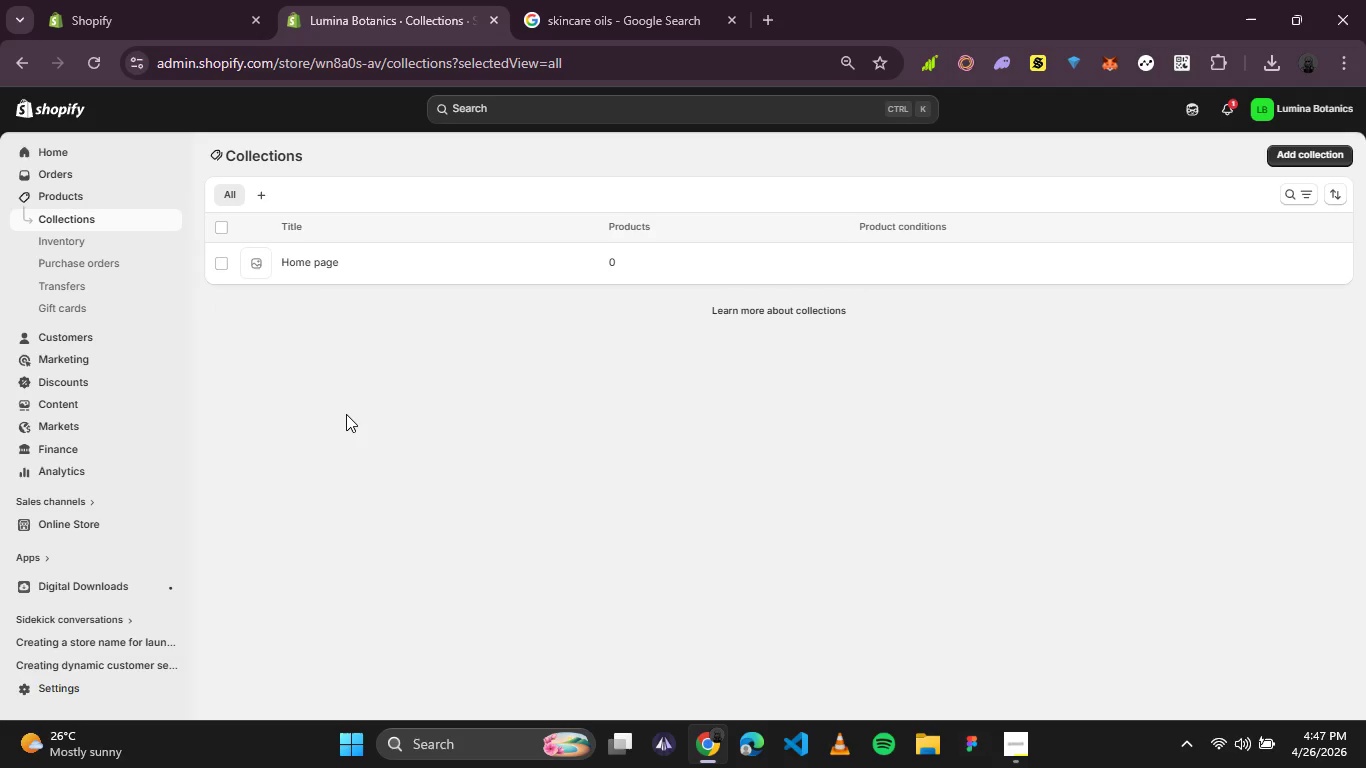 
wait(17.33)
 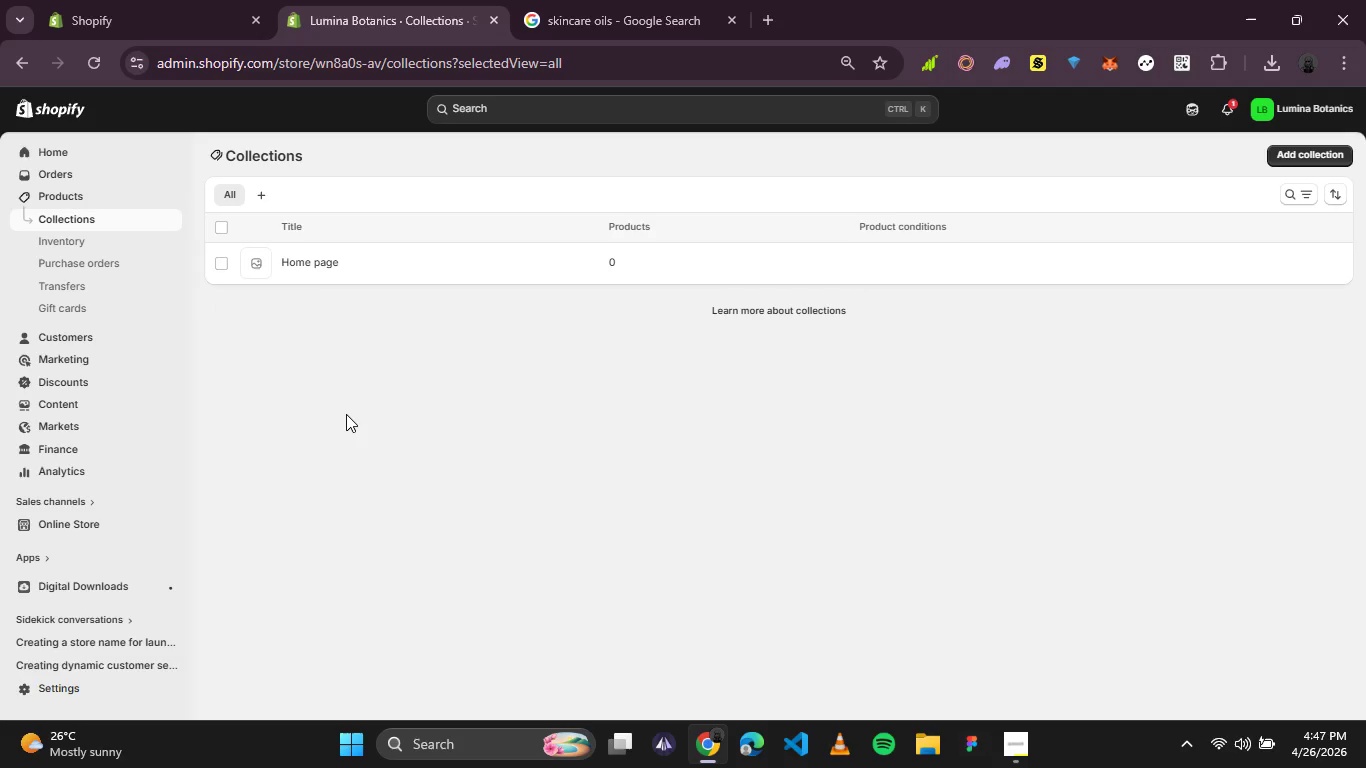 
scroll: coordinate [81, 347], scroll_direction: up, amount: 1.0
 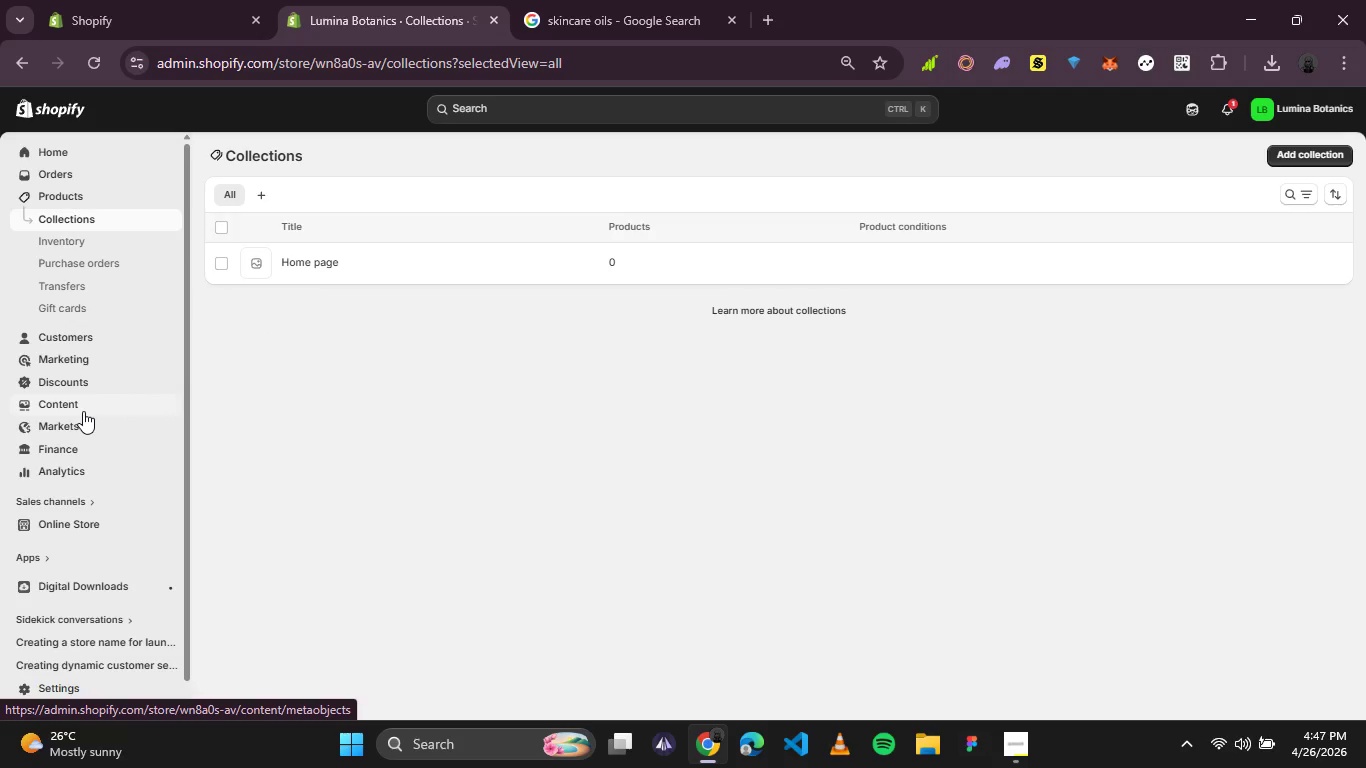 
left_click([83, 411])
 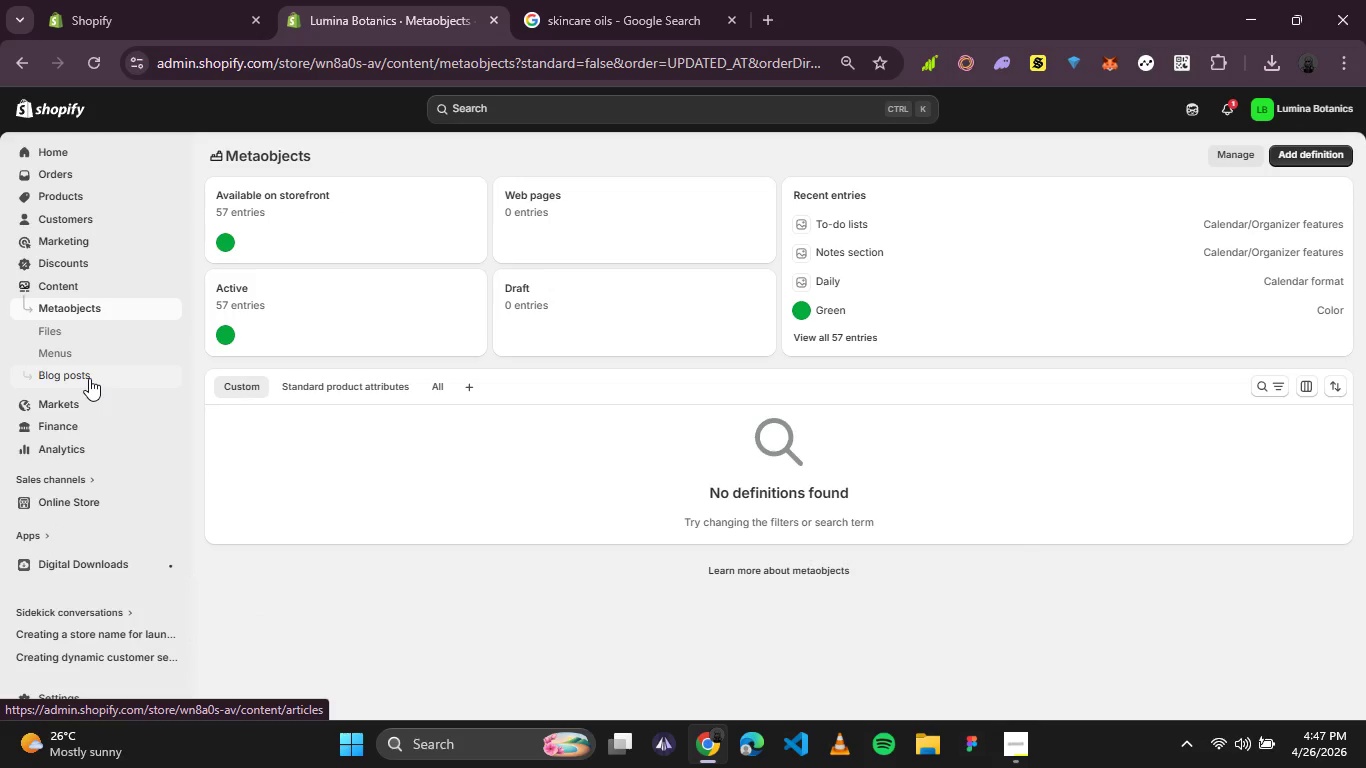 
wait(7.91)
 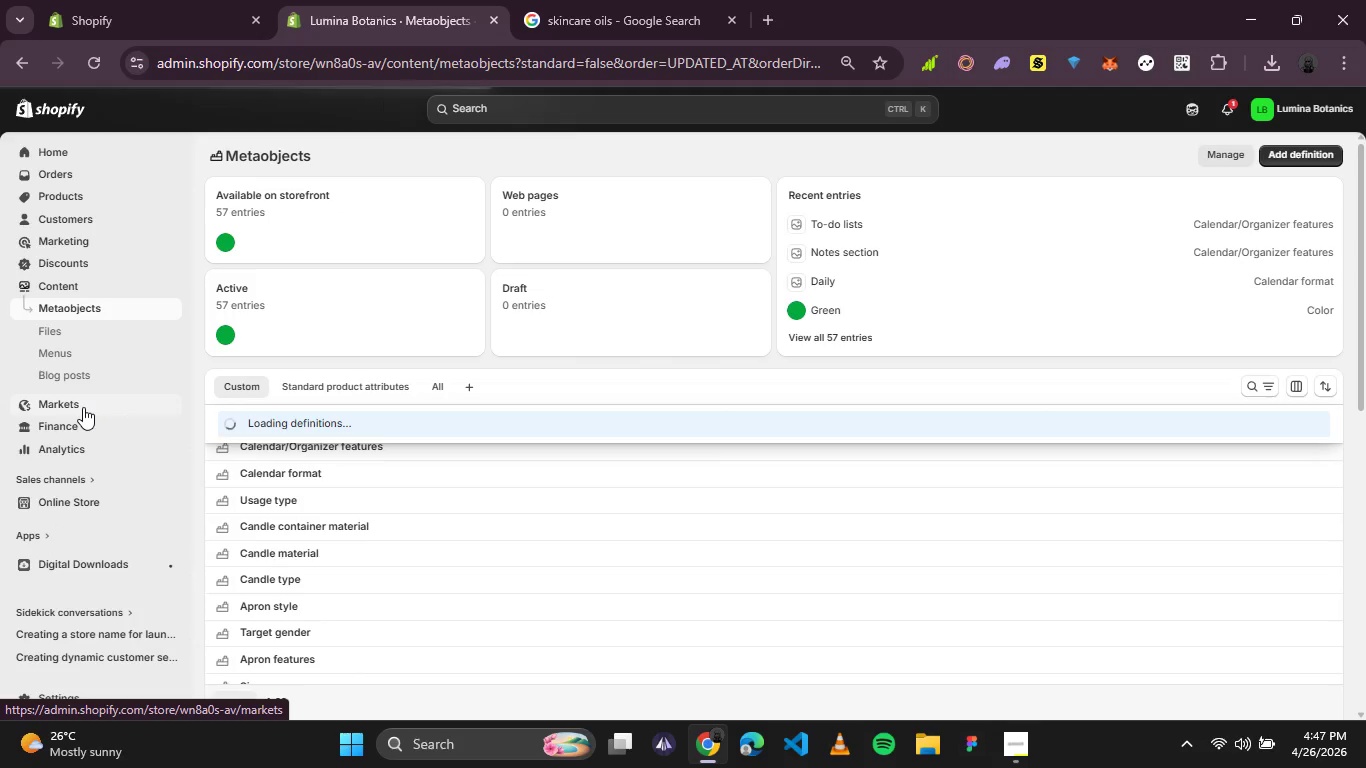 
left_click([89, 378])
 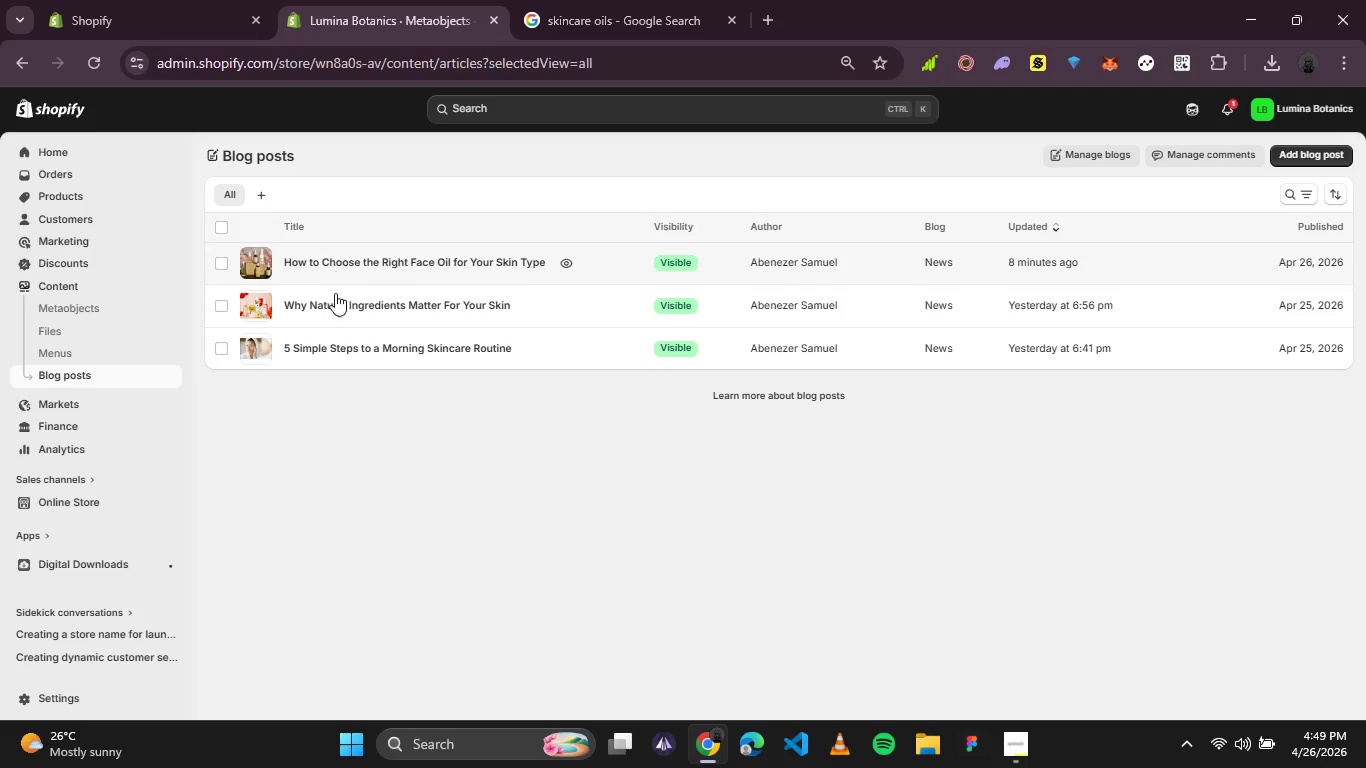 
wait(112.83)
 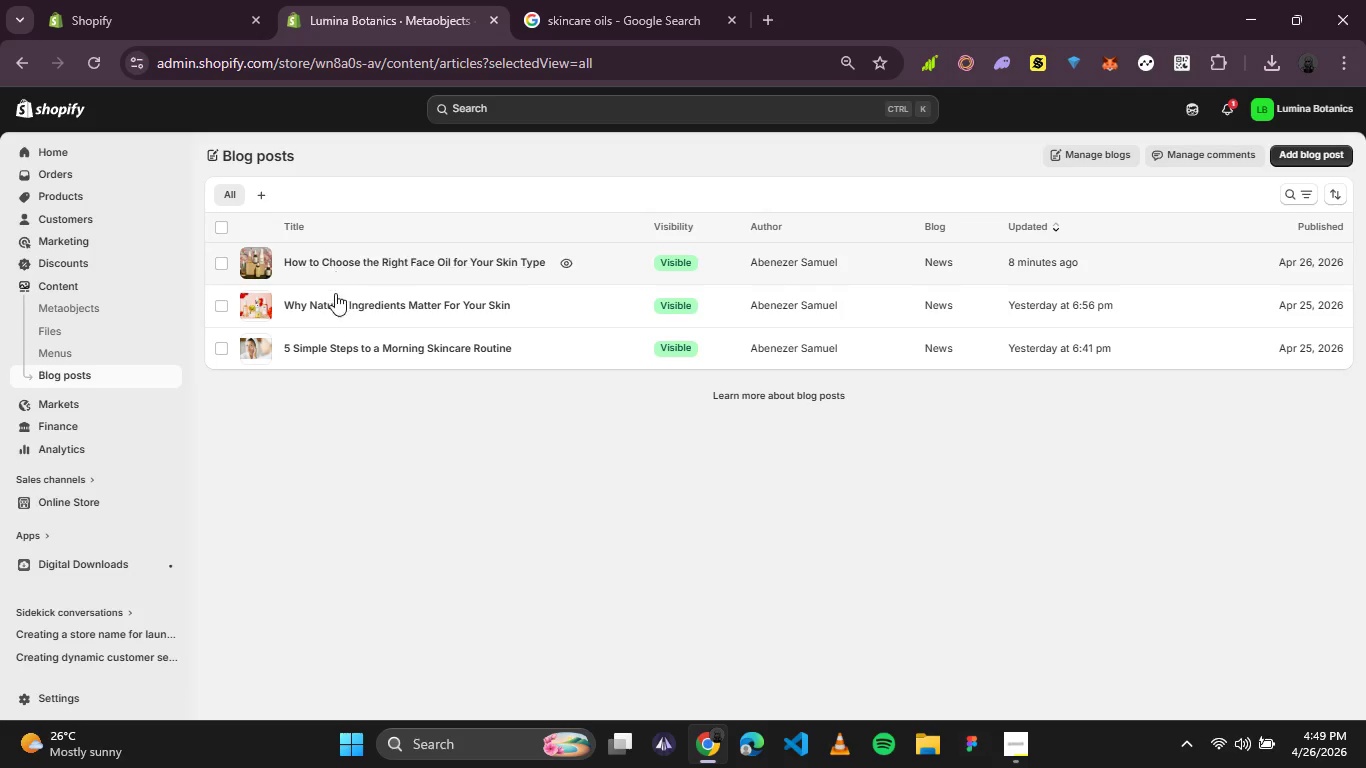 
left_click([64, 350])
 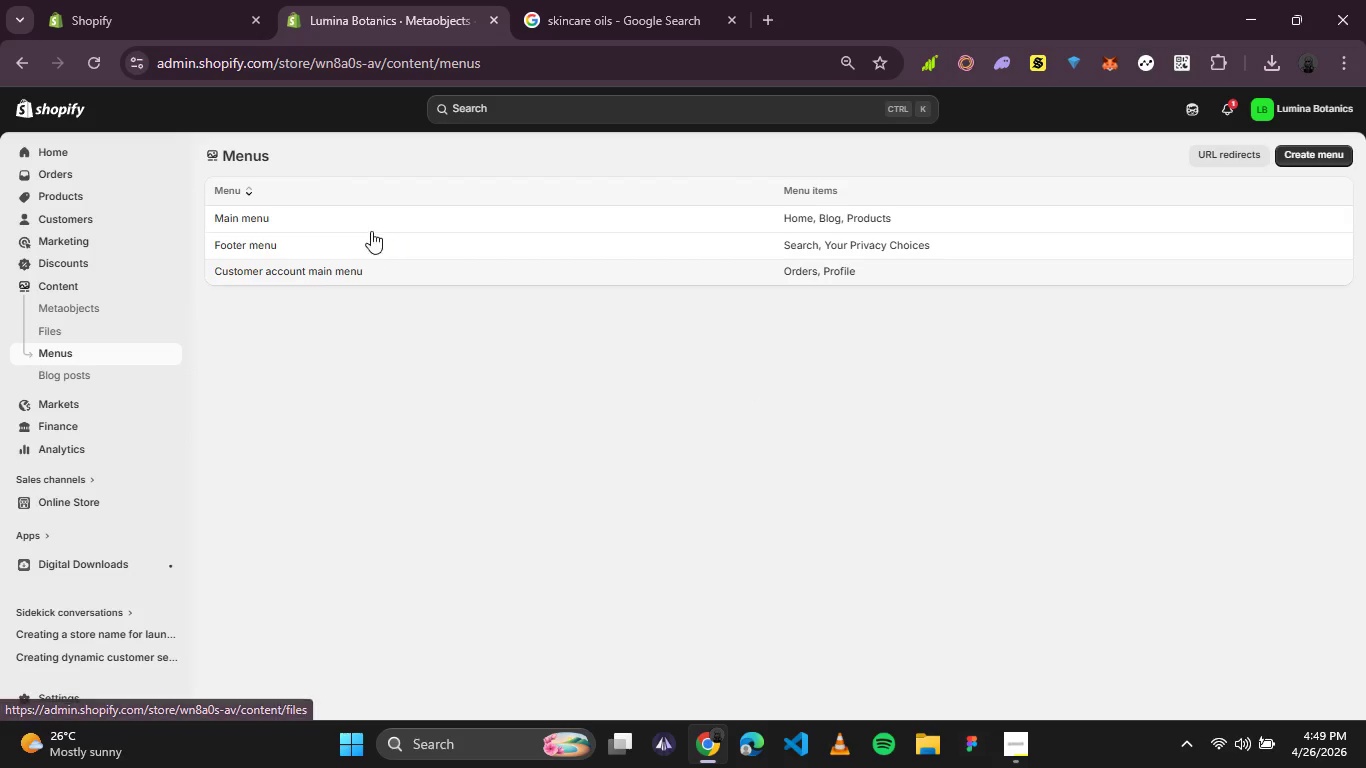 
left_click([262, 223])
 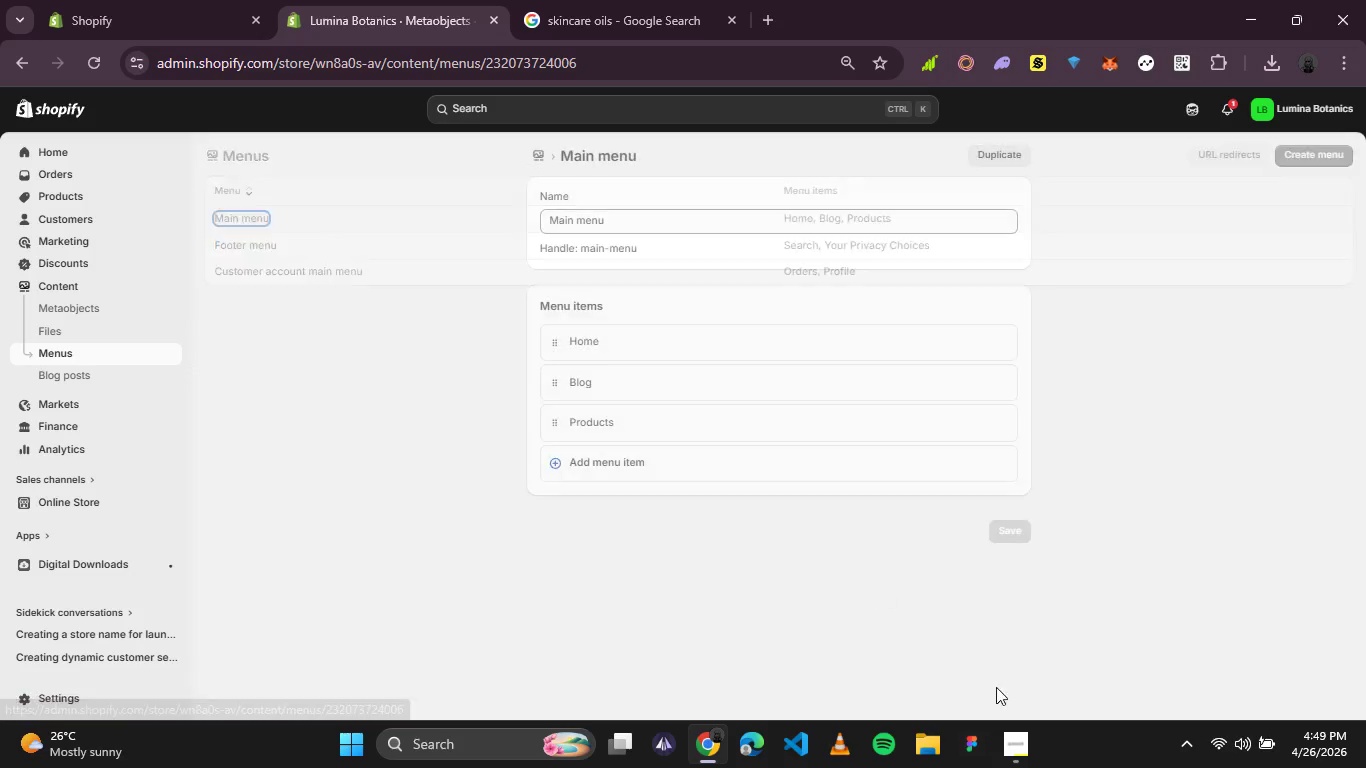 
left_click([1008, 755])